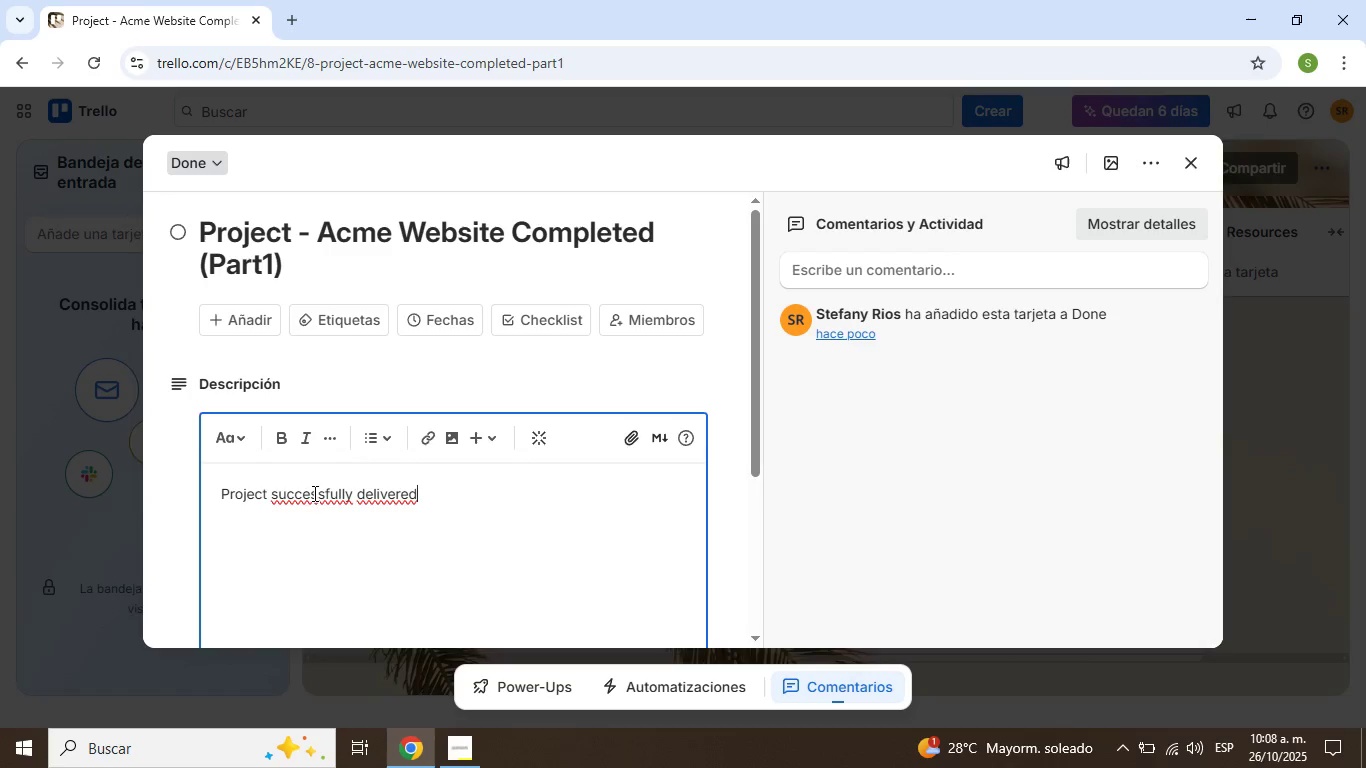 
left_click([307, 499])
 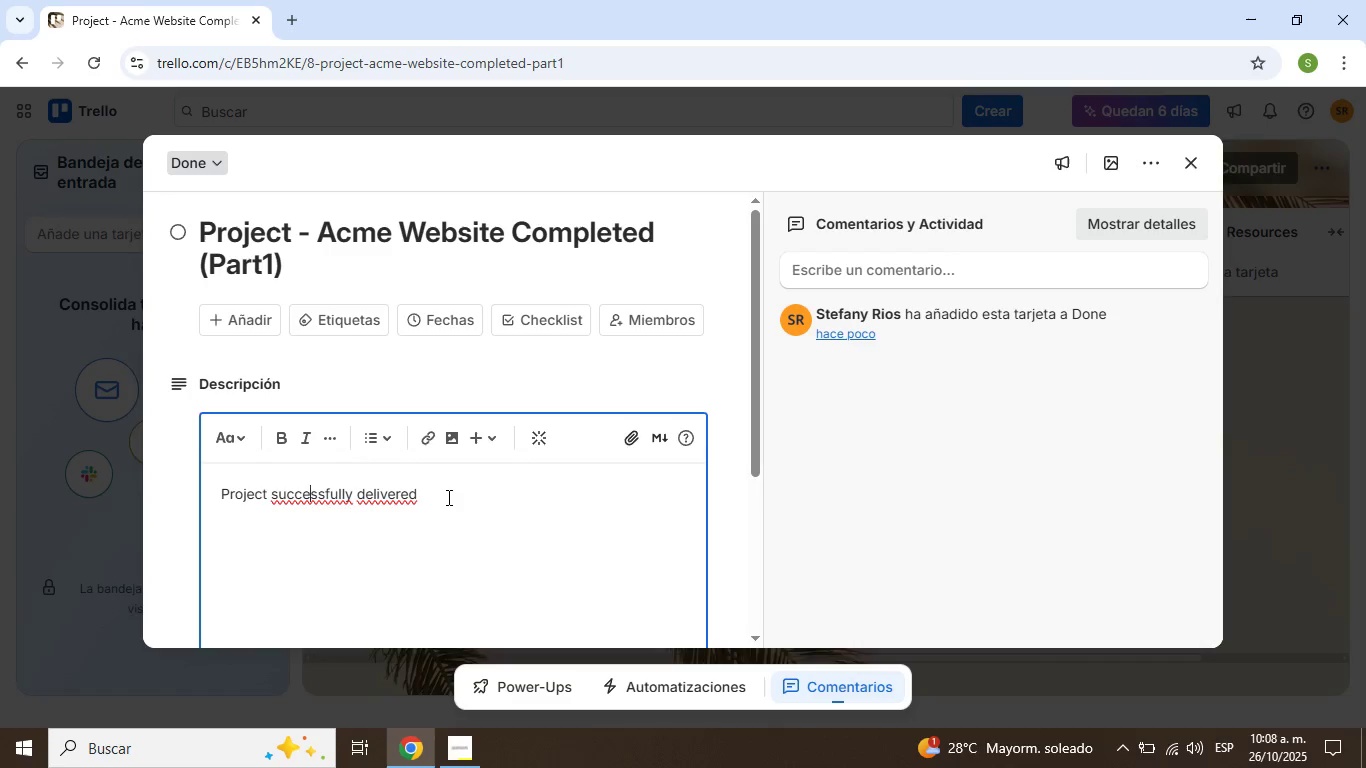 
left_click([447, 497])
 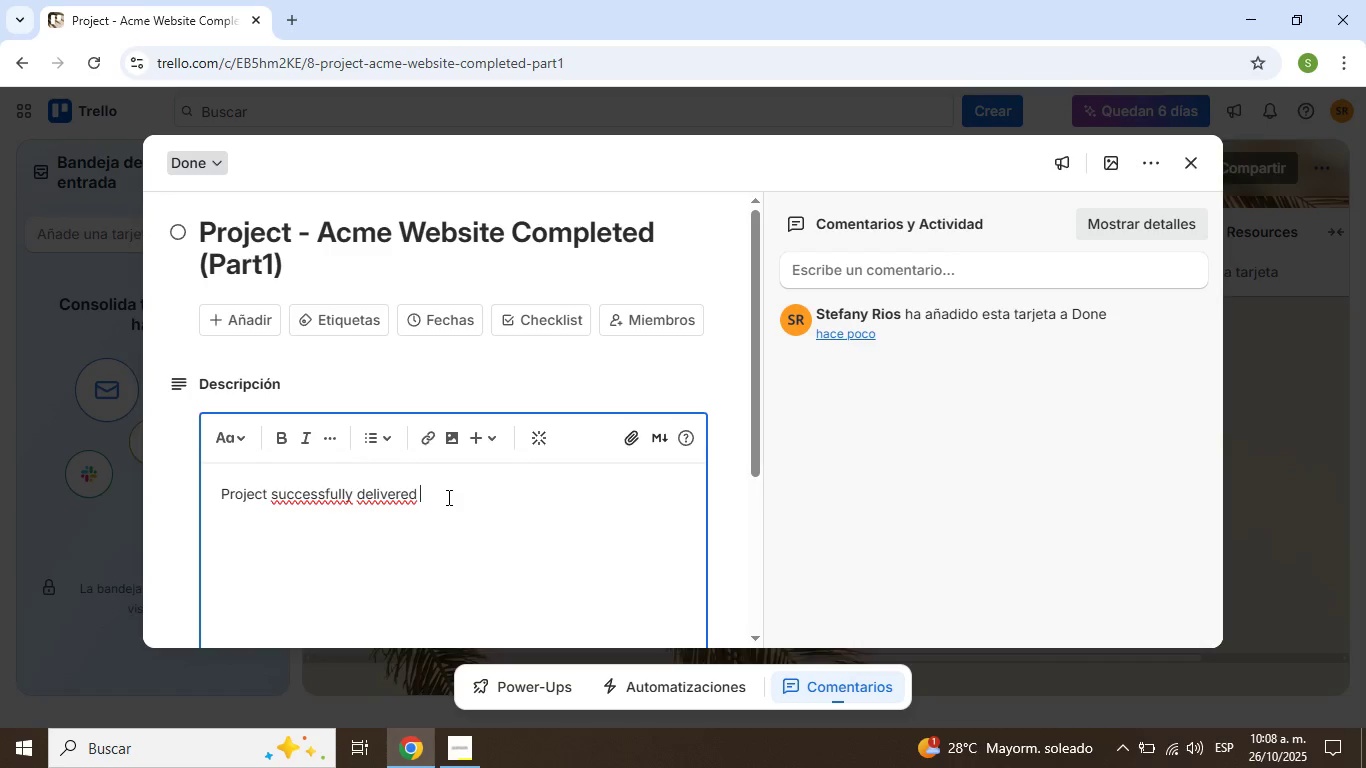 
key(Space)
 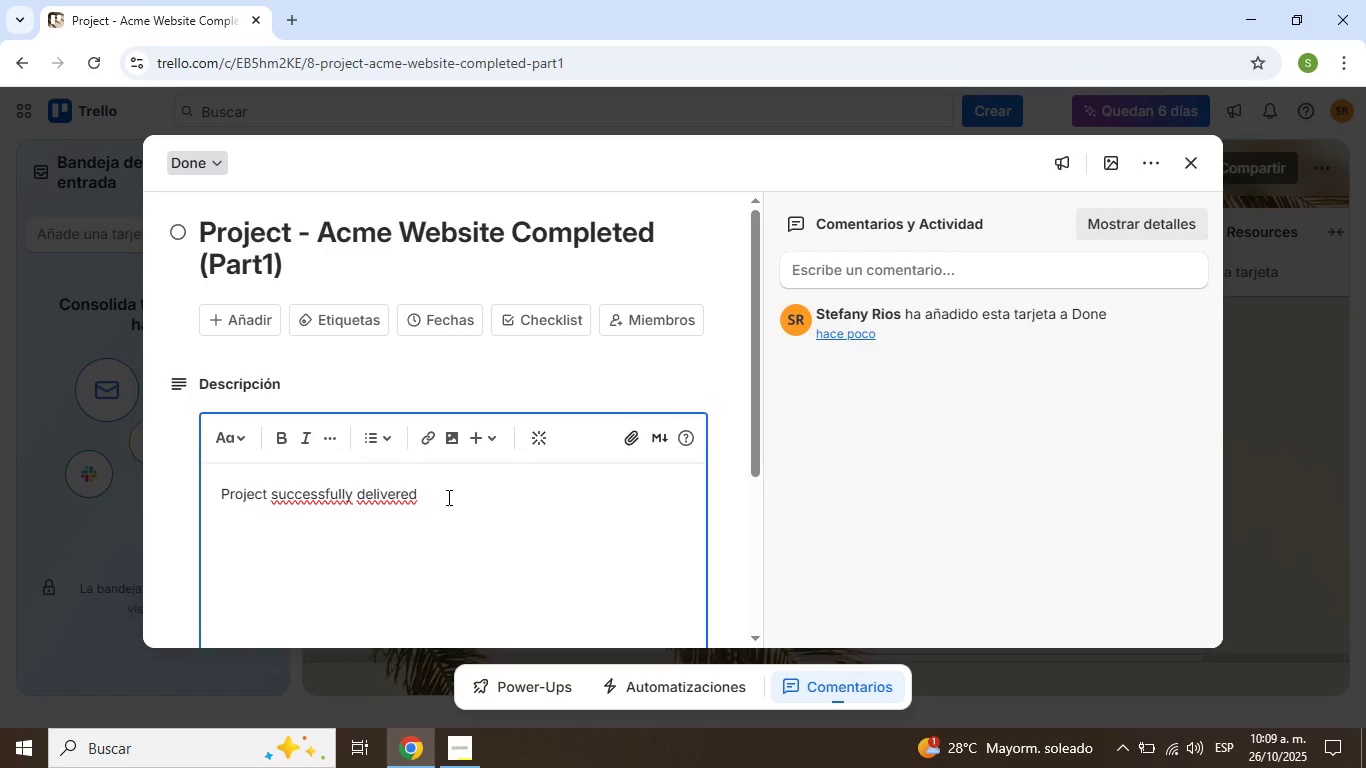 
wait(43.81)
 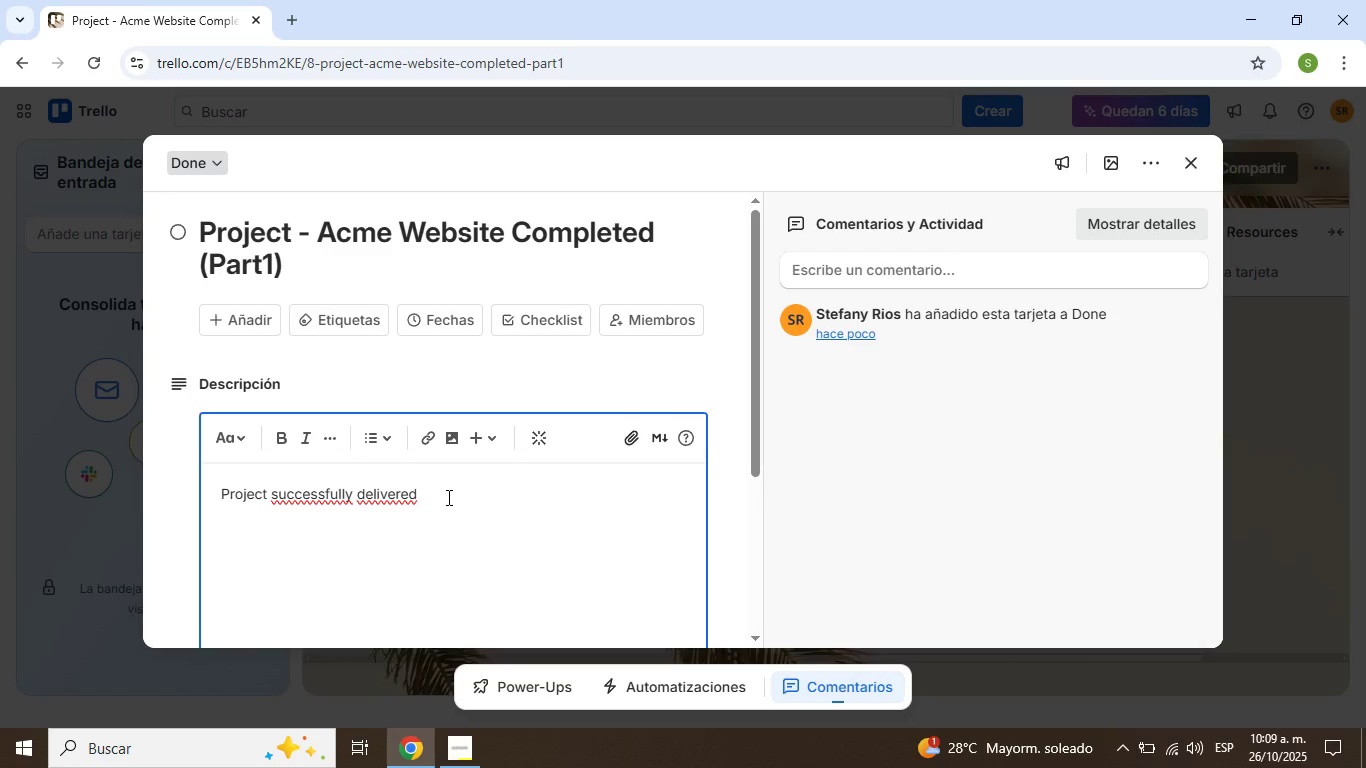 
right_click([447, 497])
 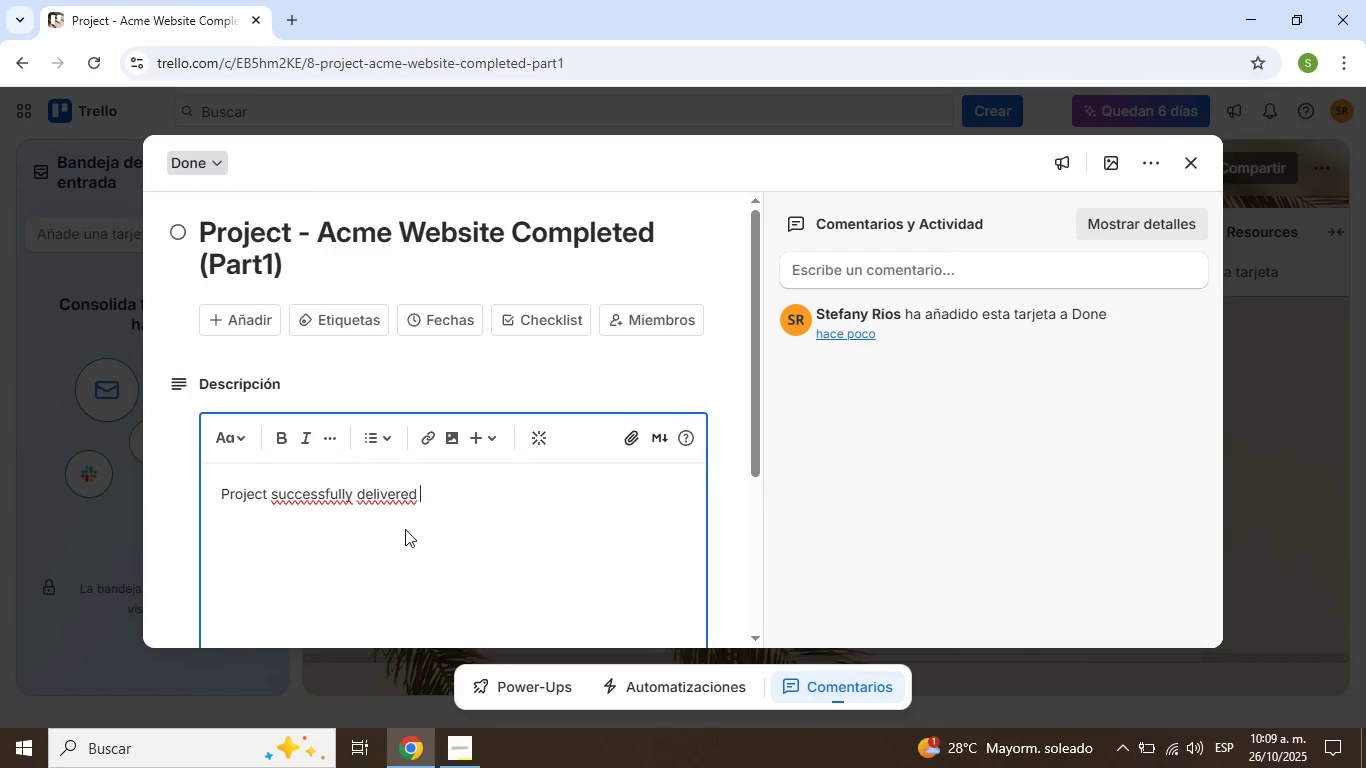 
left_click([447, 497])
 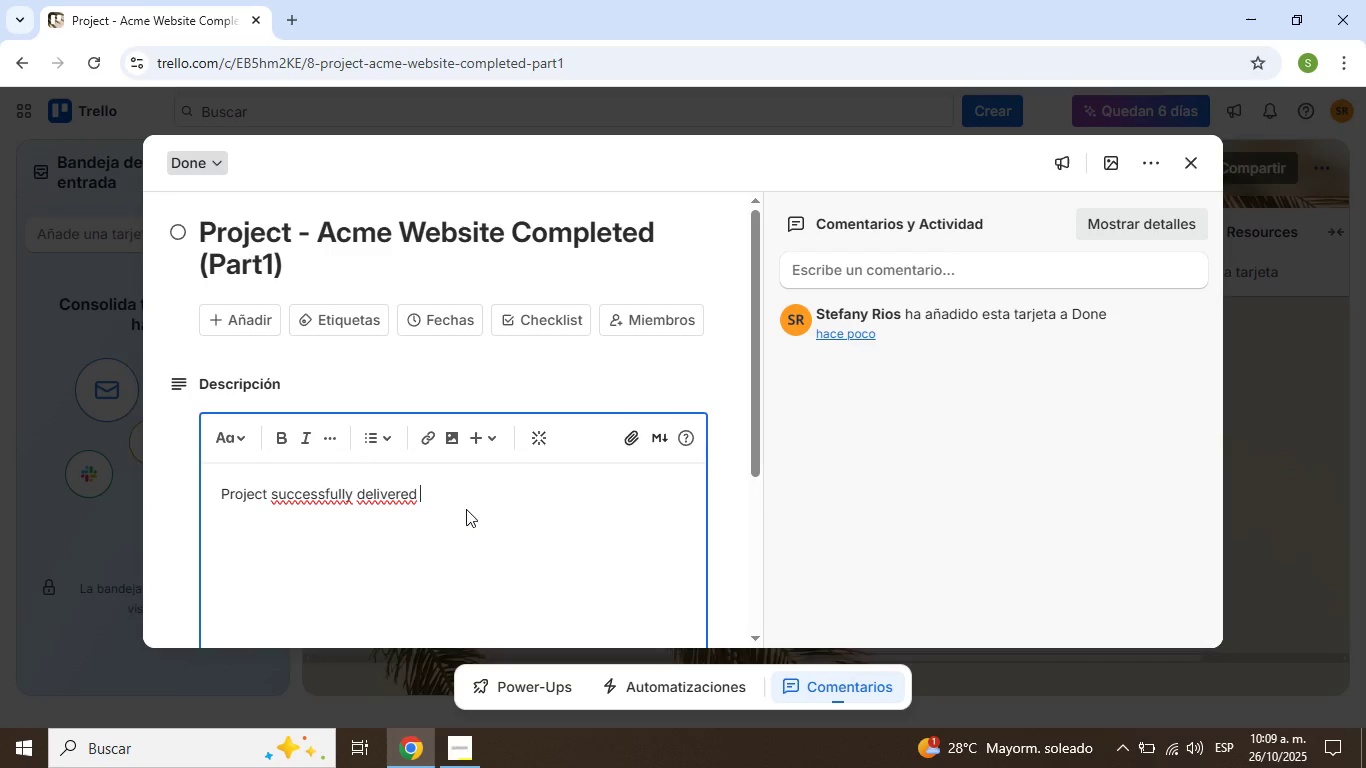 
key(Backspace)
type(. All milestones achieved)
 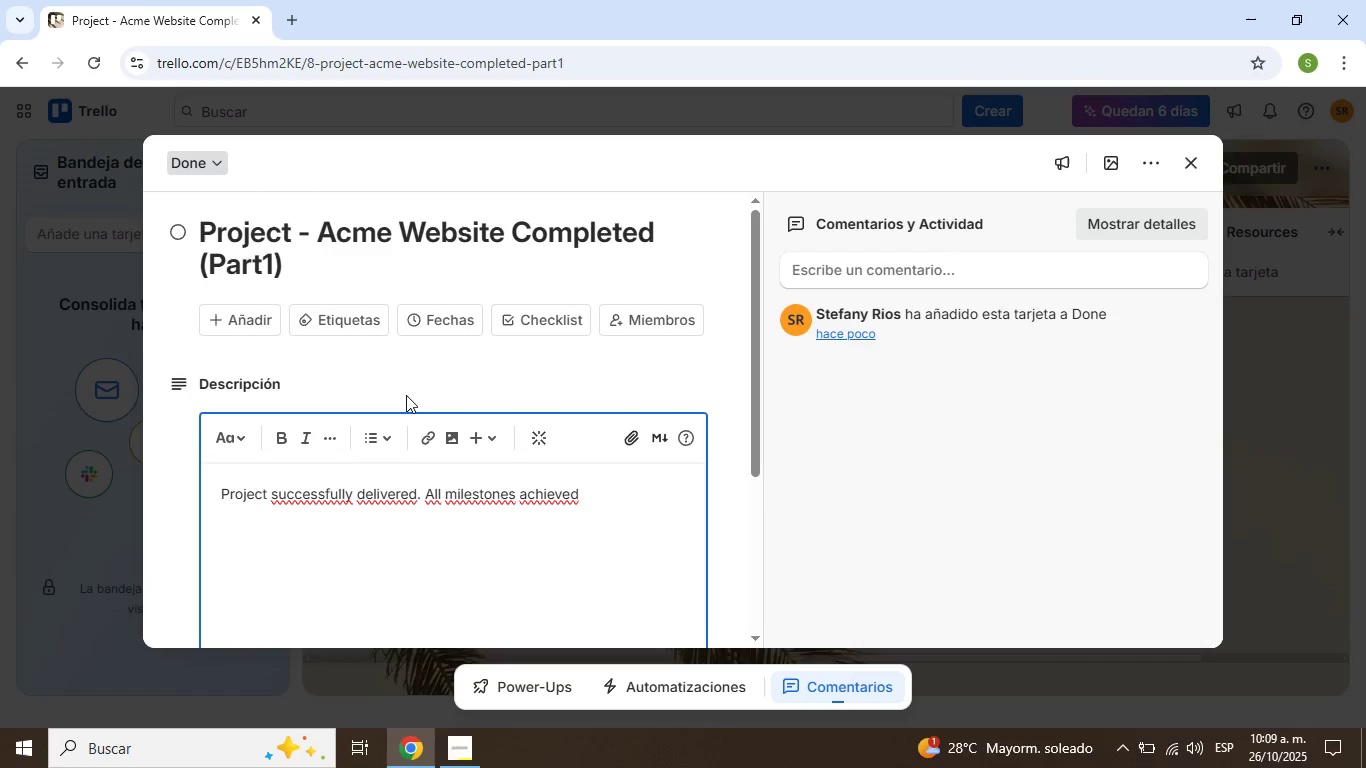 
left_click([406, 395])
 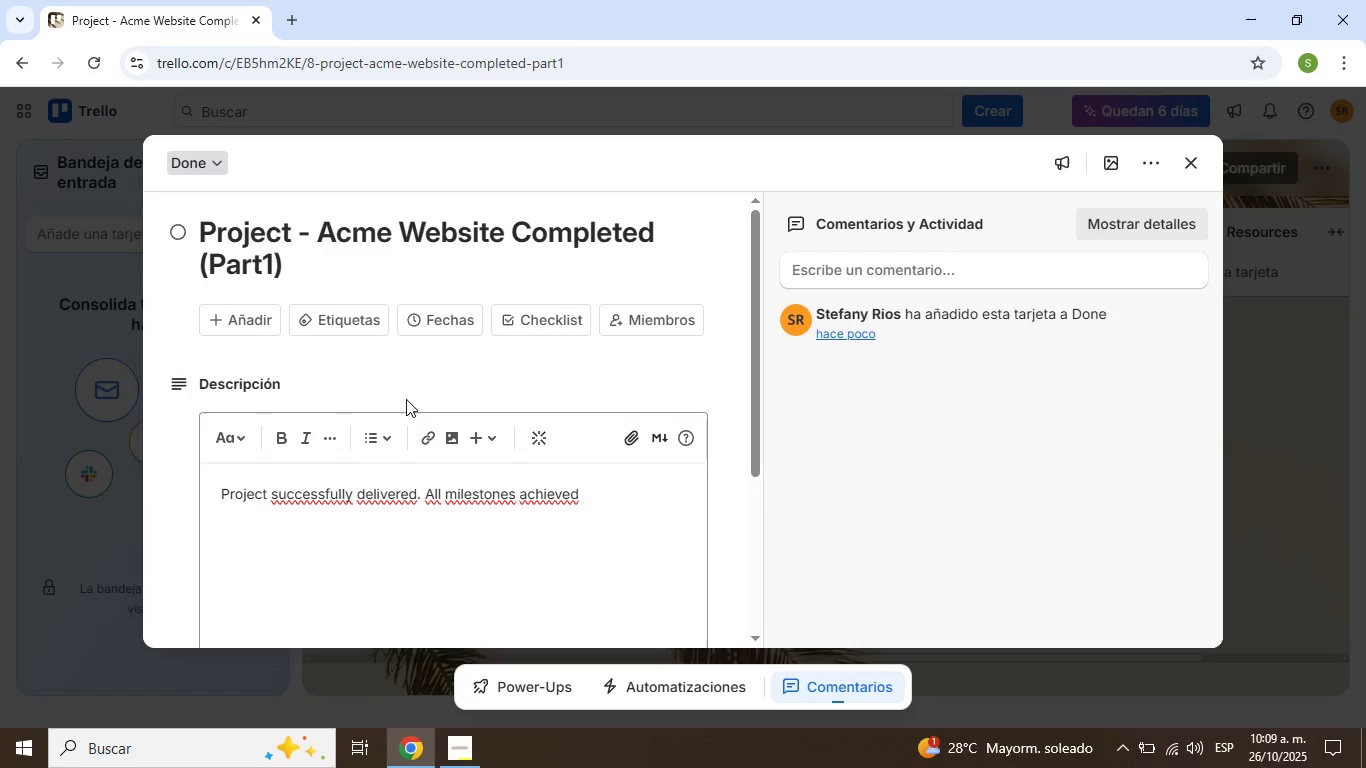 
wait(12.71)
 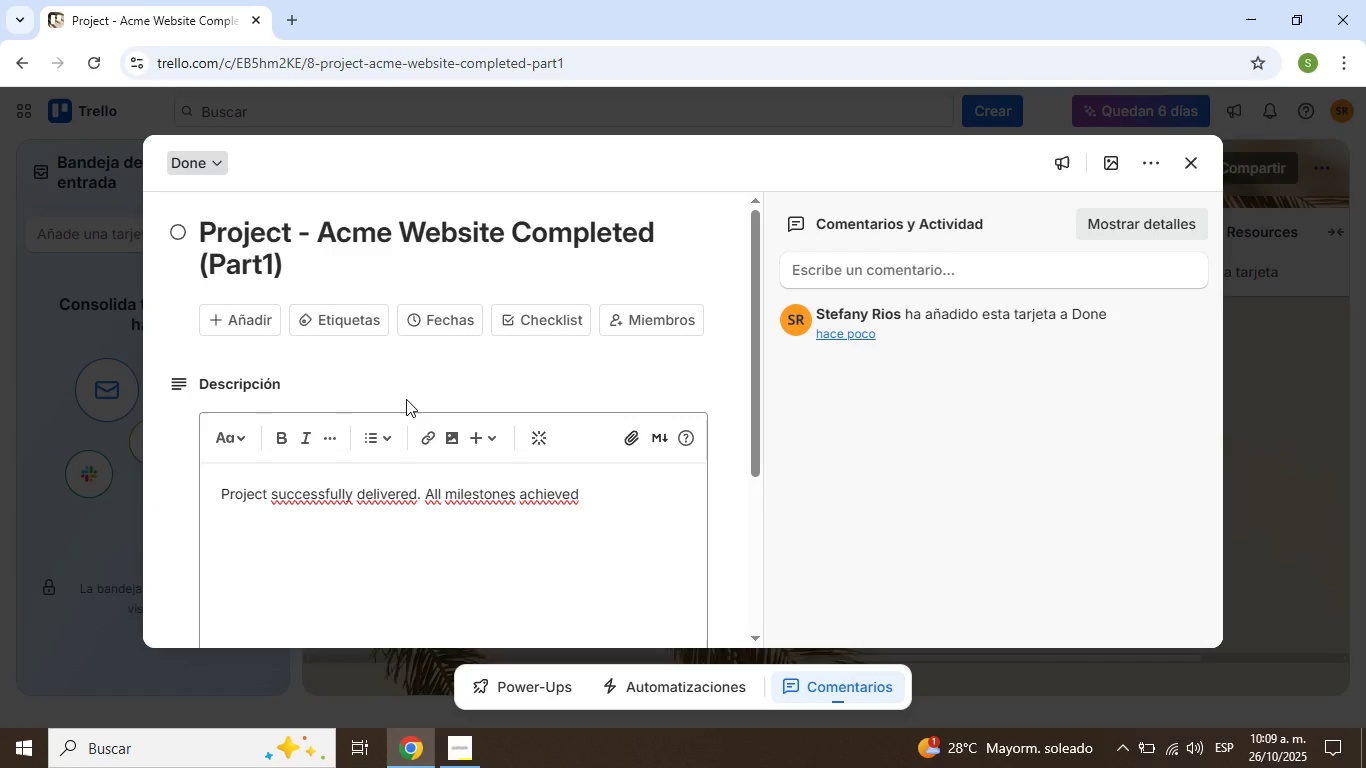 
left_click([589, 493])
 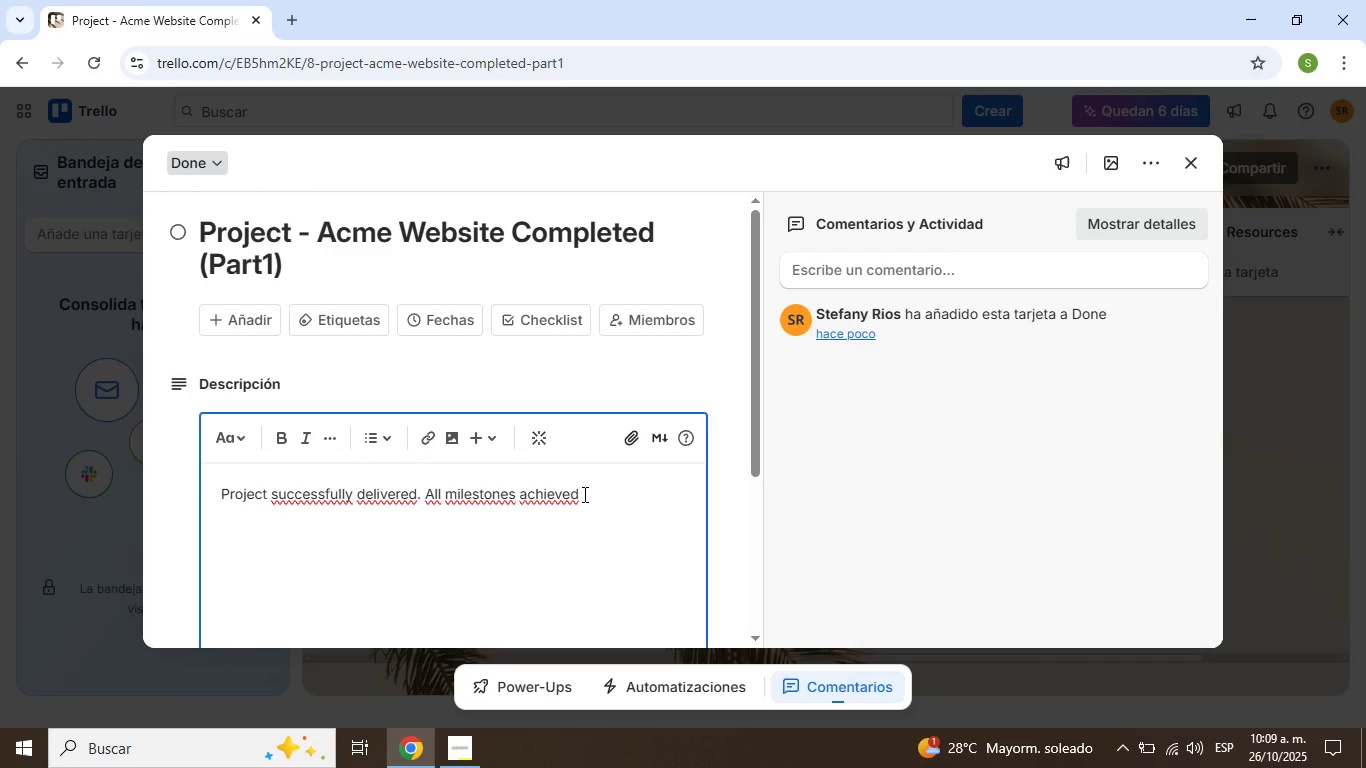 
scroll: coordinate [509, 477], scroll_direction: down, amount: 2.0
 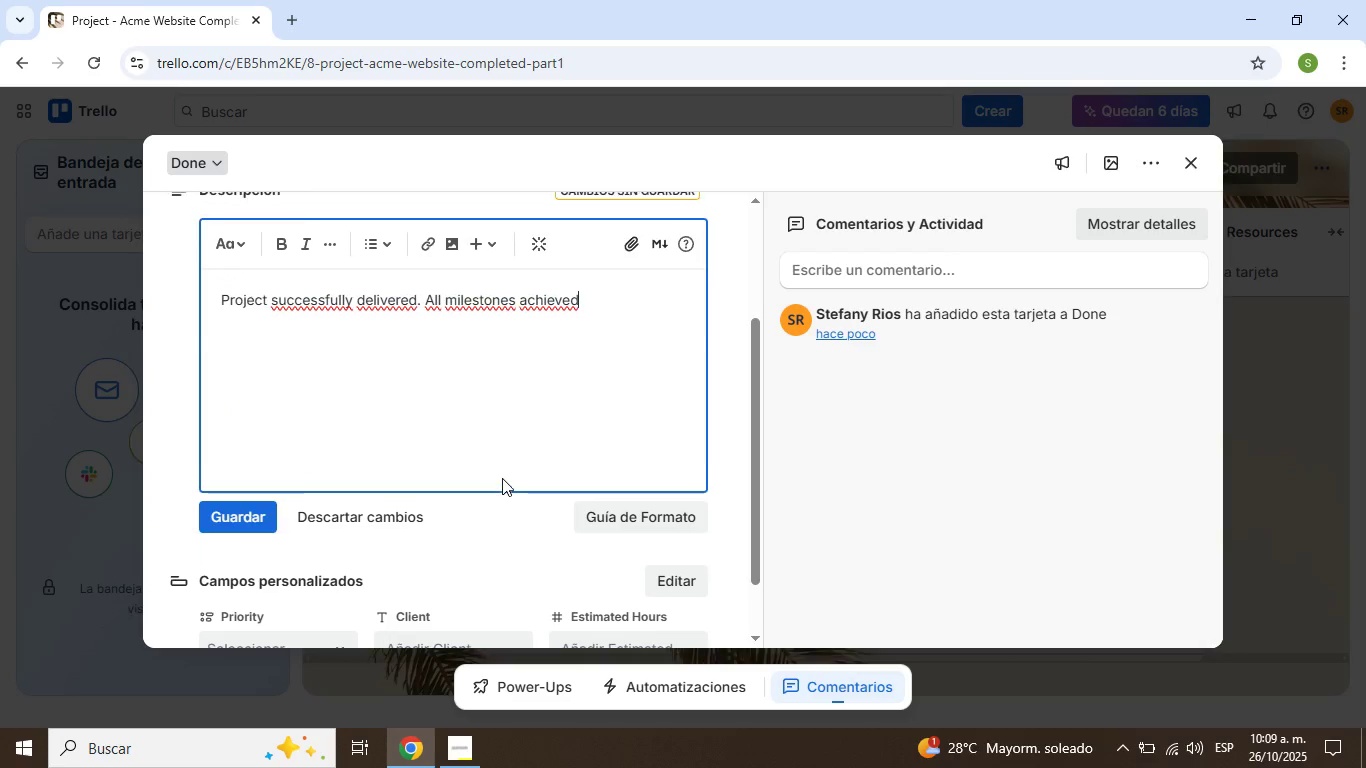 
scroll: coordinate [502, 478], scroll_direction: up, amount: 3.0
 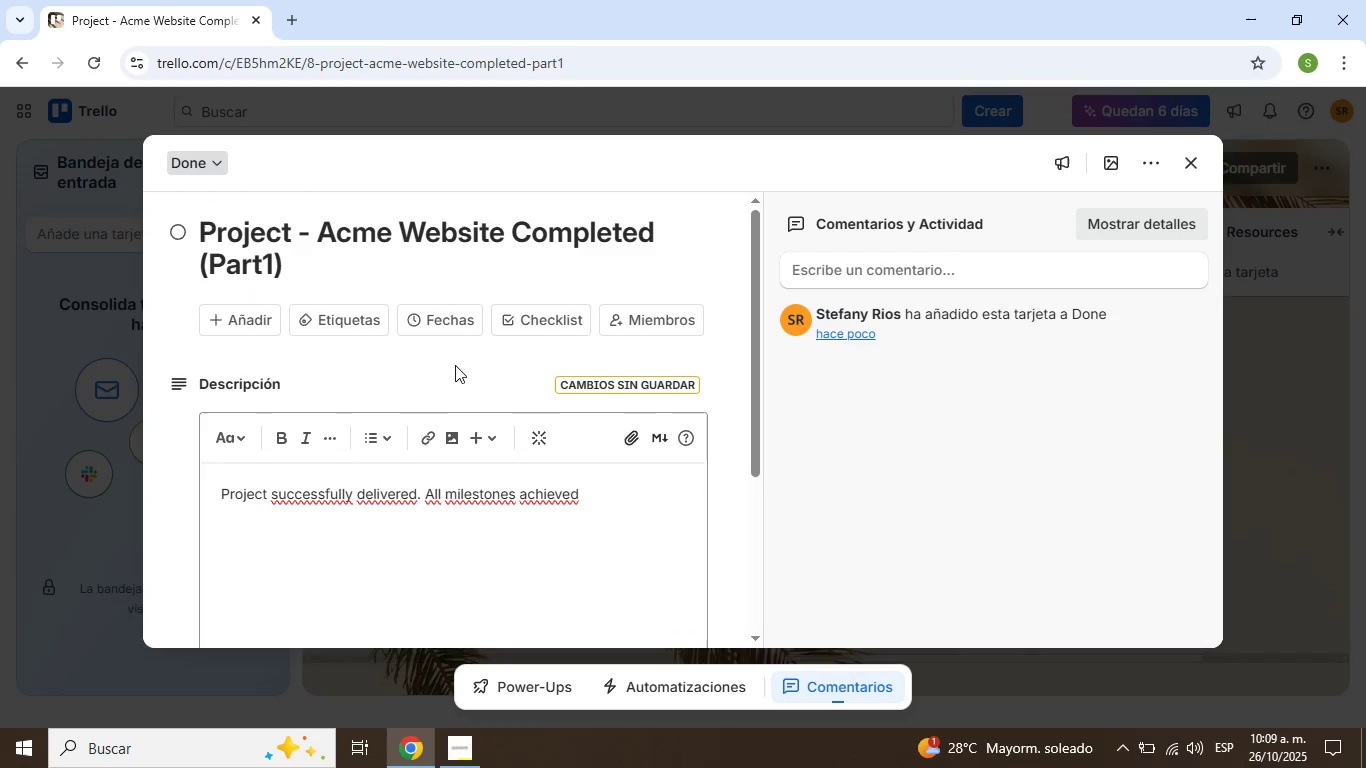 
left_click([455, 365])
 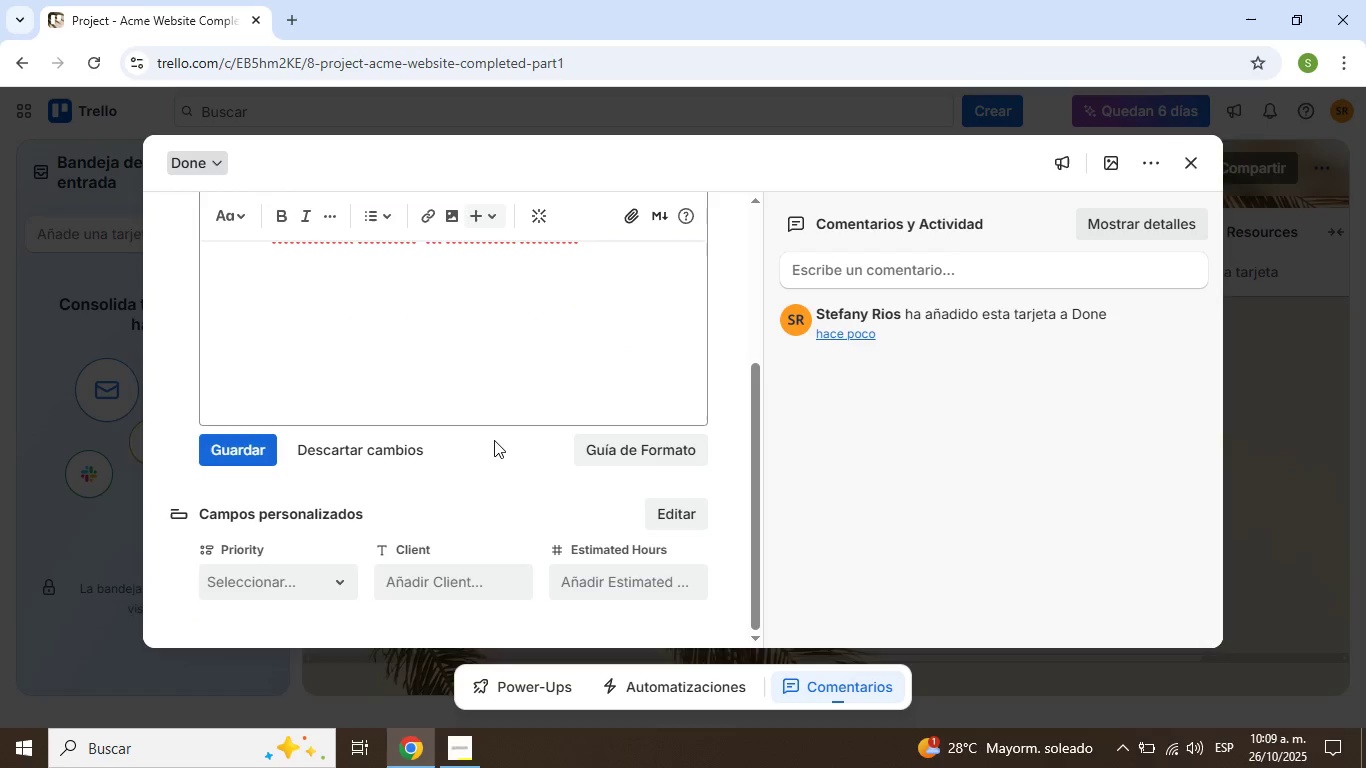 
scroll: coordinate [488, 399], scroll_direction: down, amount: 3.0
 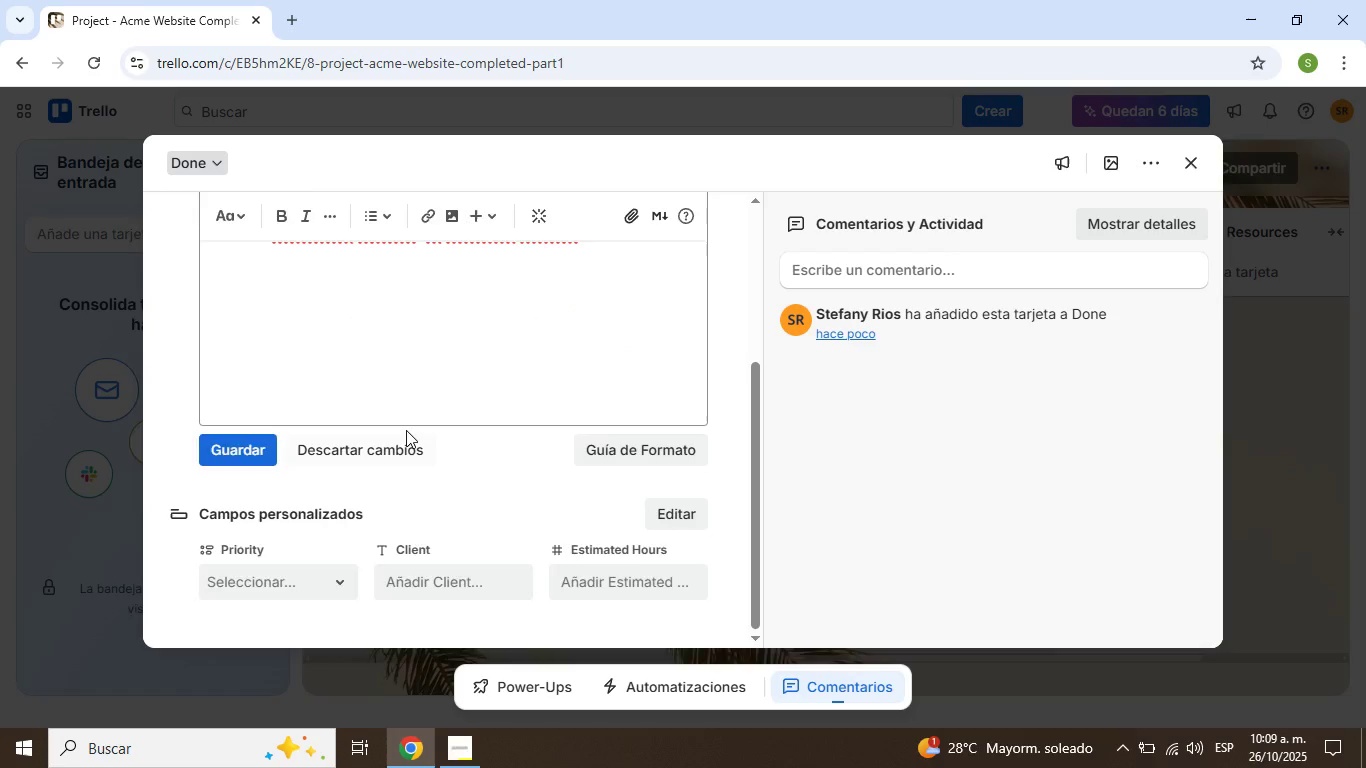 
scroll: coordinate [406, 430], scroll_direction: up, amount: 3.0
 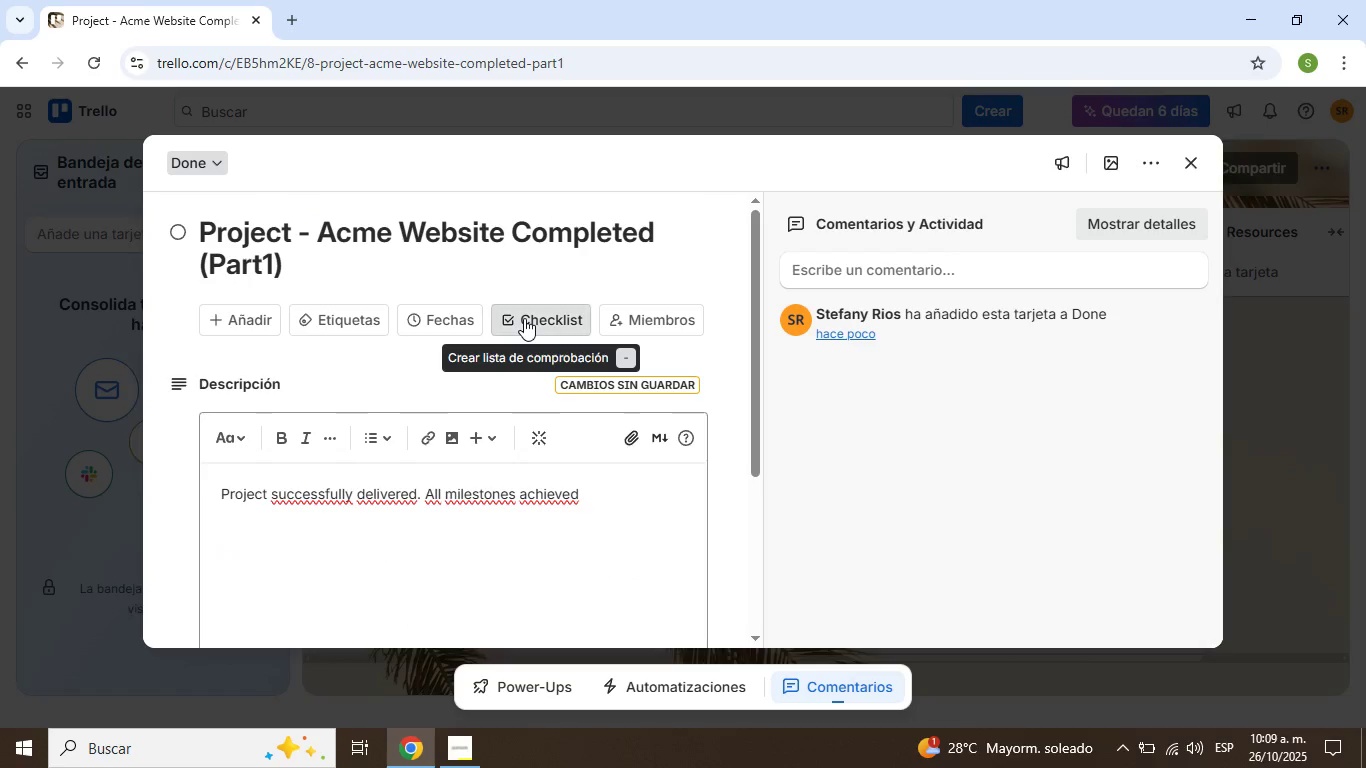 
left_click([524, 318])
 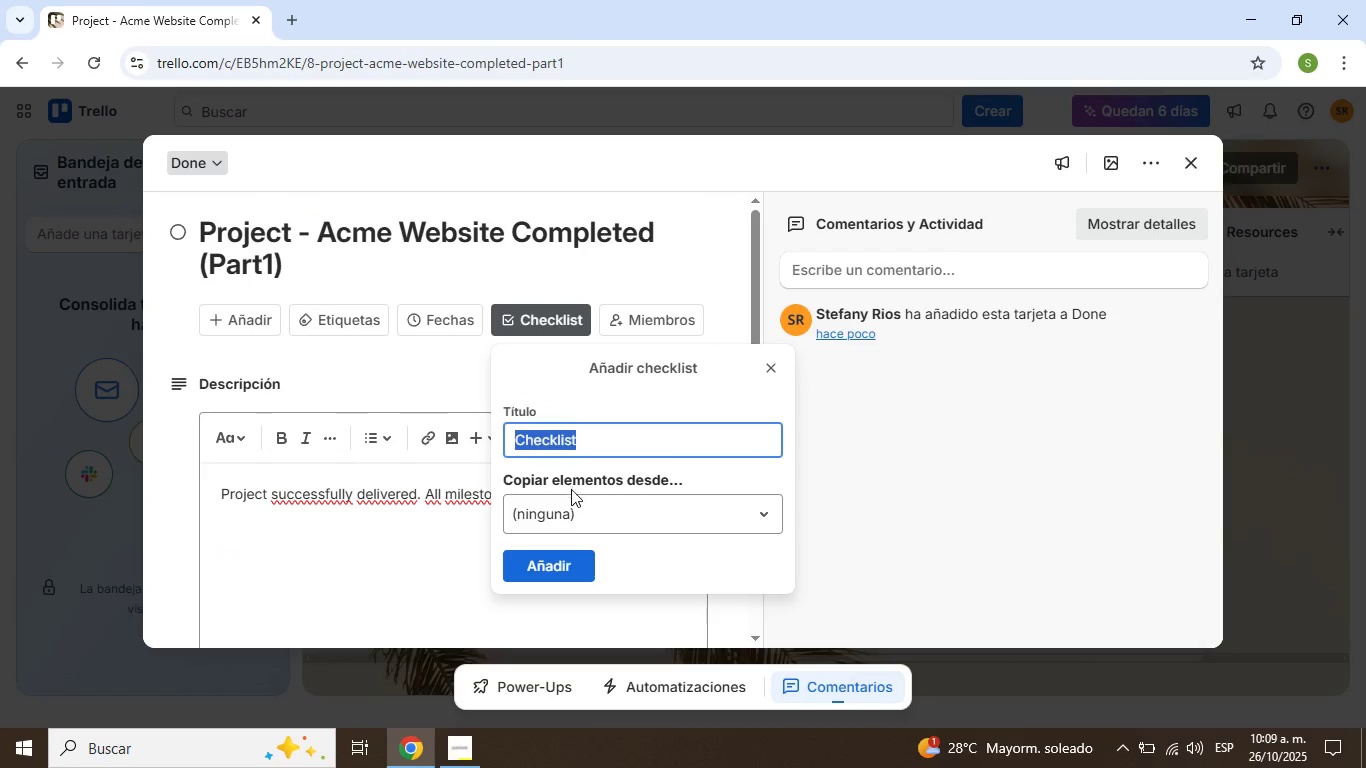 
left_click([581, 559])
 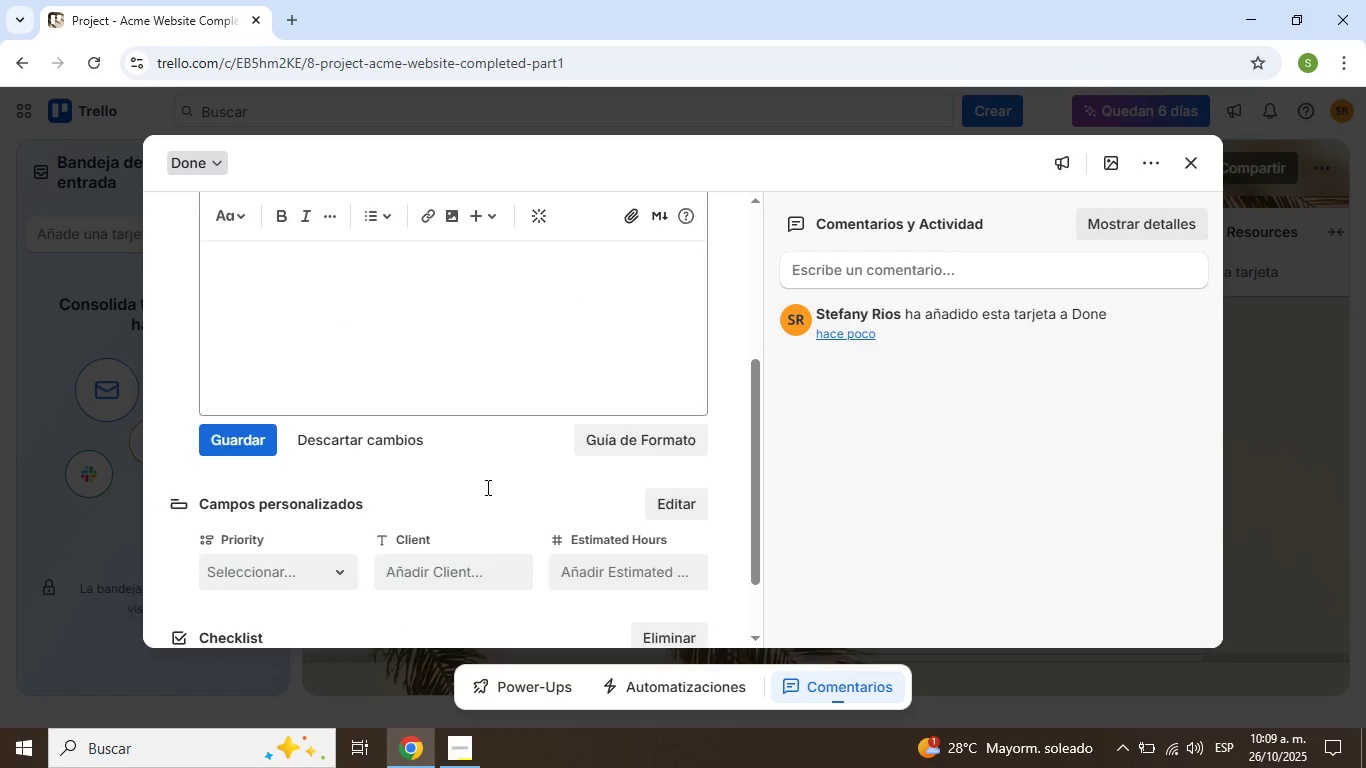 
scroll: coordinate [483, 487], scroll_direction: down, amount: 2.0
 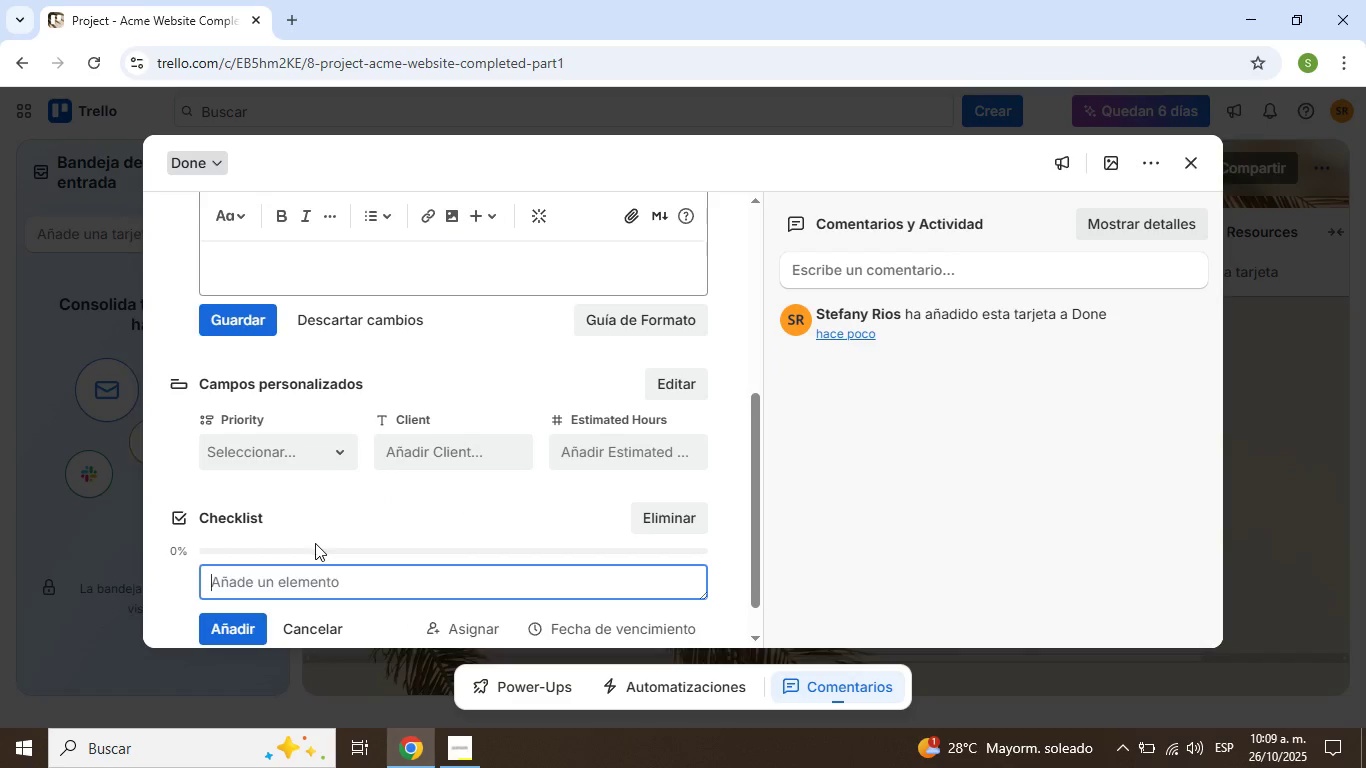 
type(Ac)
key(Backspace)
type(rchive final files in Google Drive)
 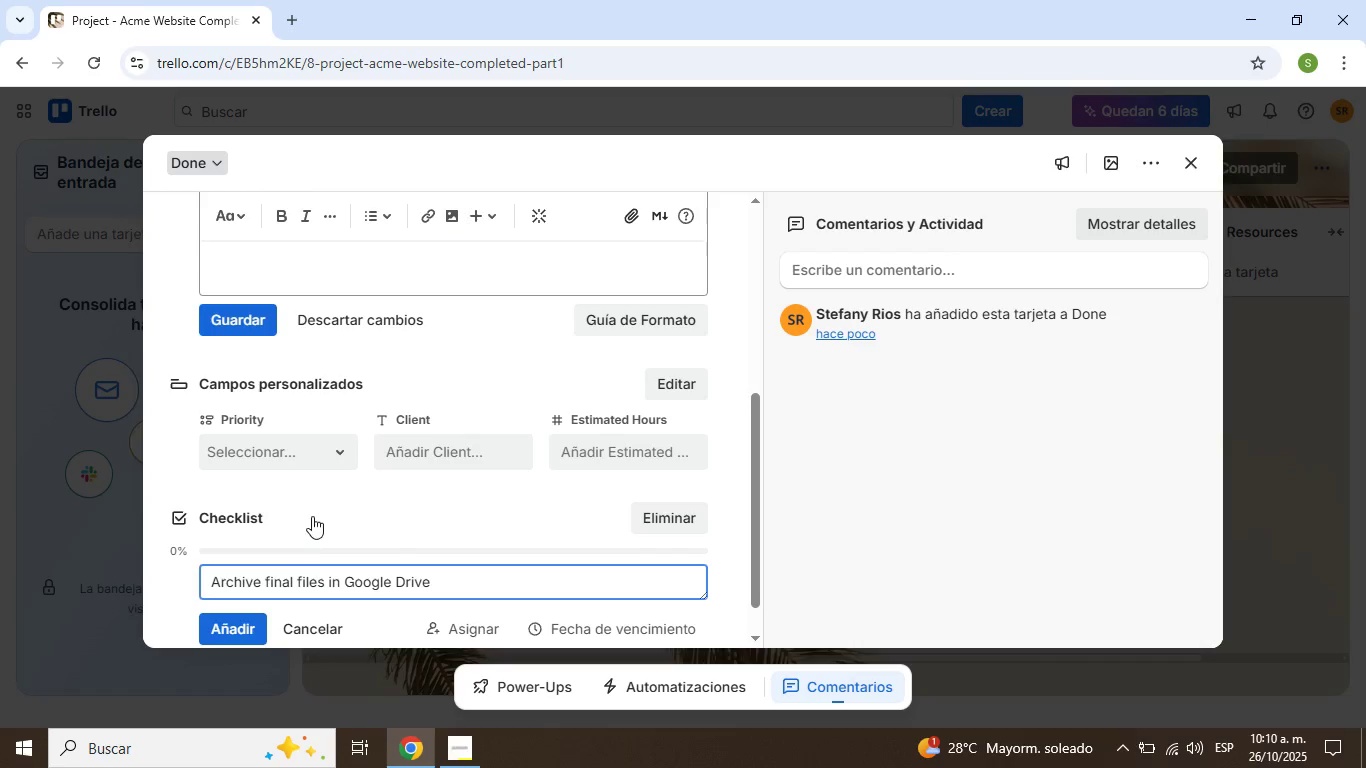 
scroll: coordinate [312, 515], scroll_direction: down, amount: 1.0
 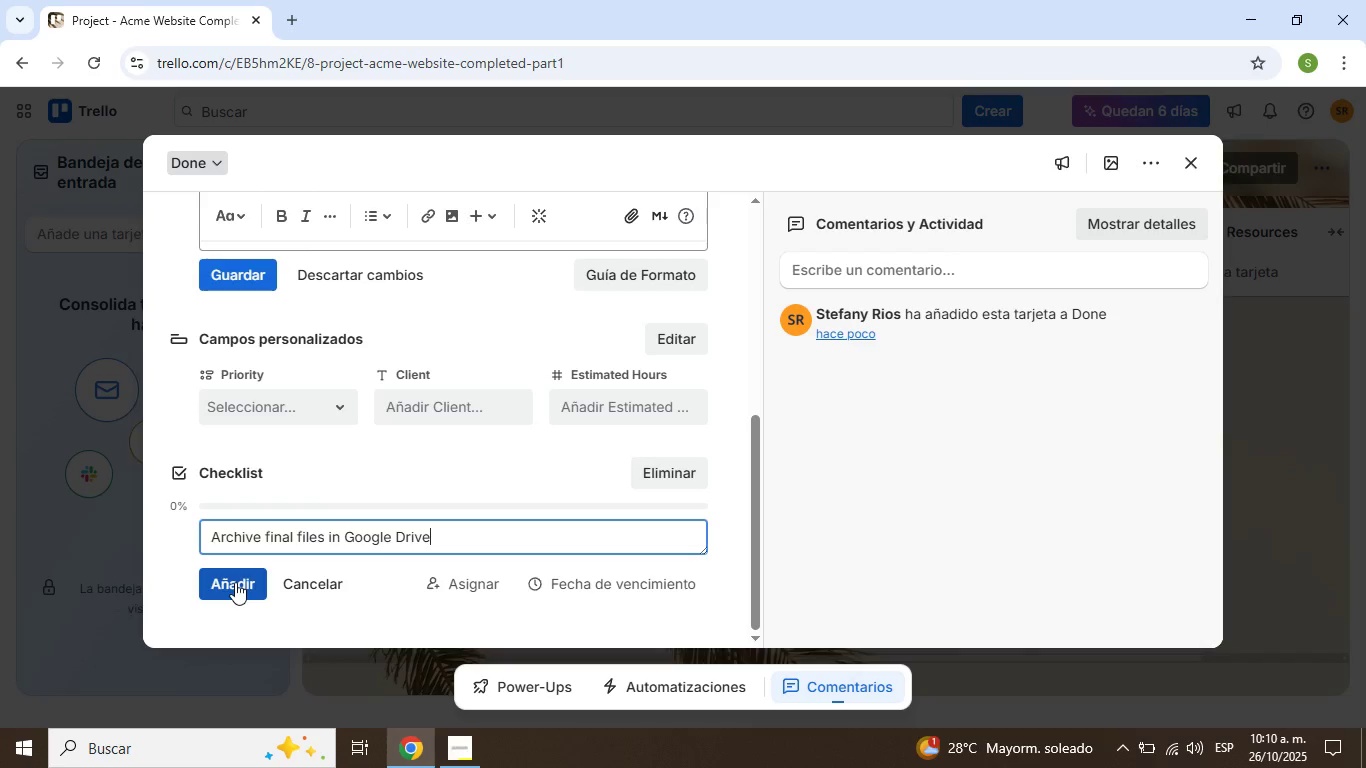 
left_click([234, 582])
 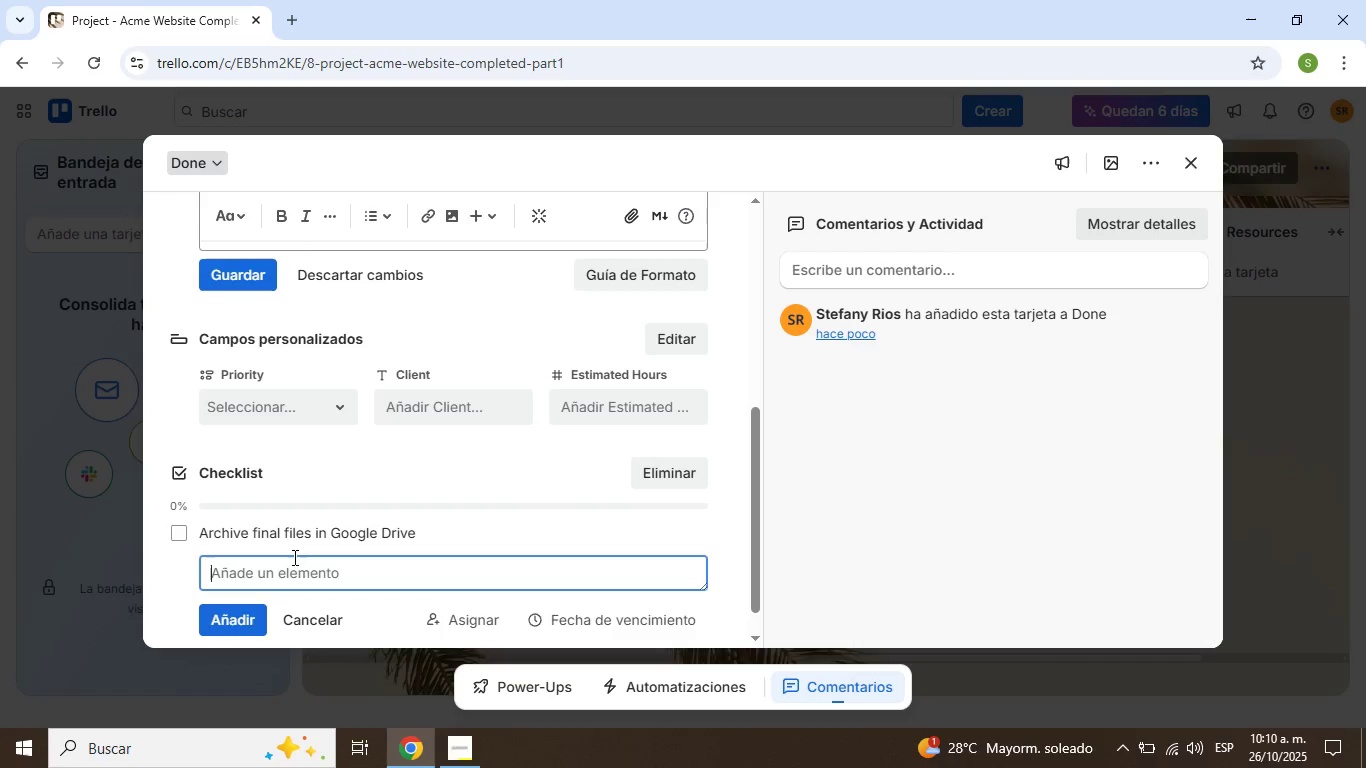 
type(Send completion email to client)
 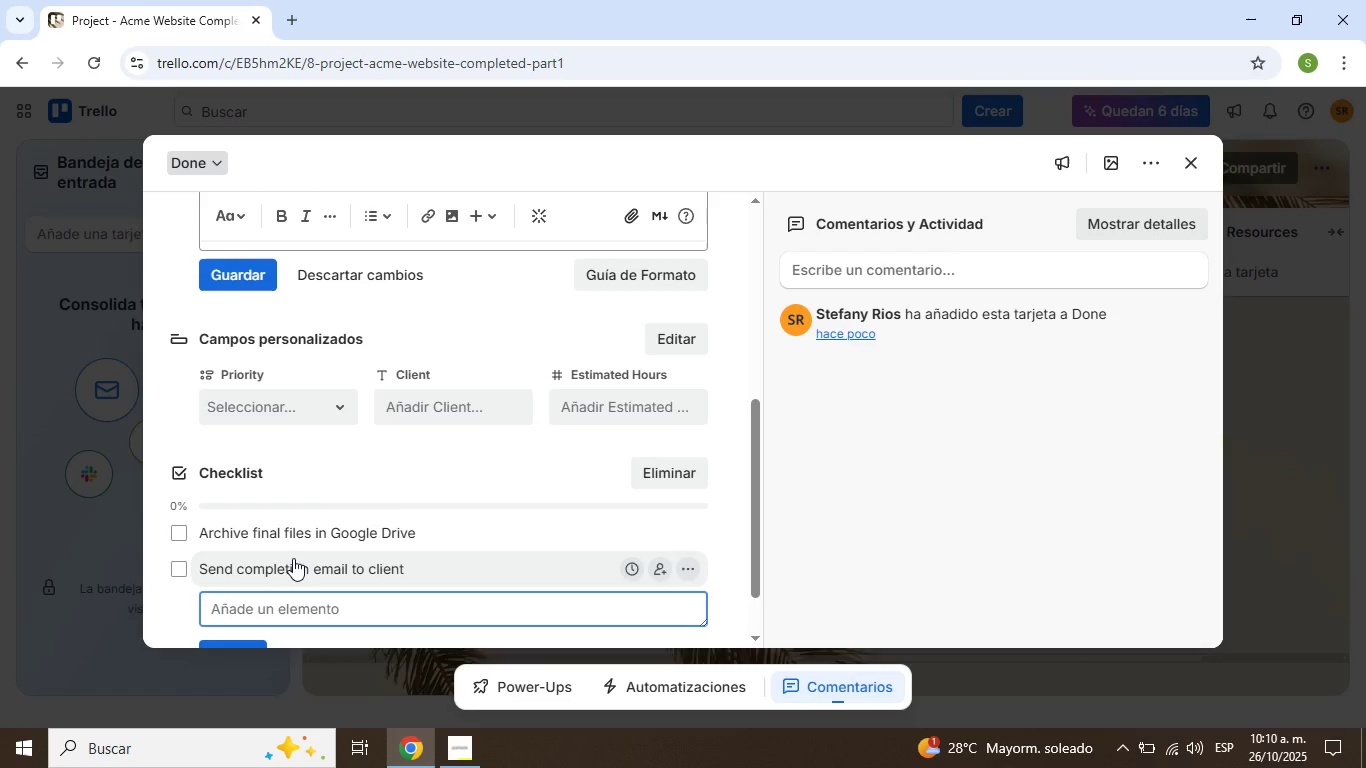 
key(Enter)
 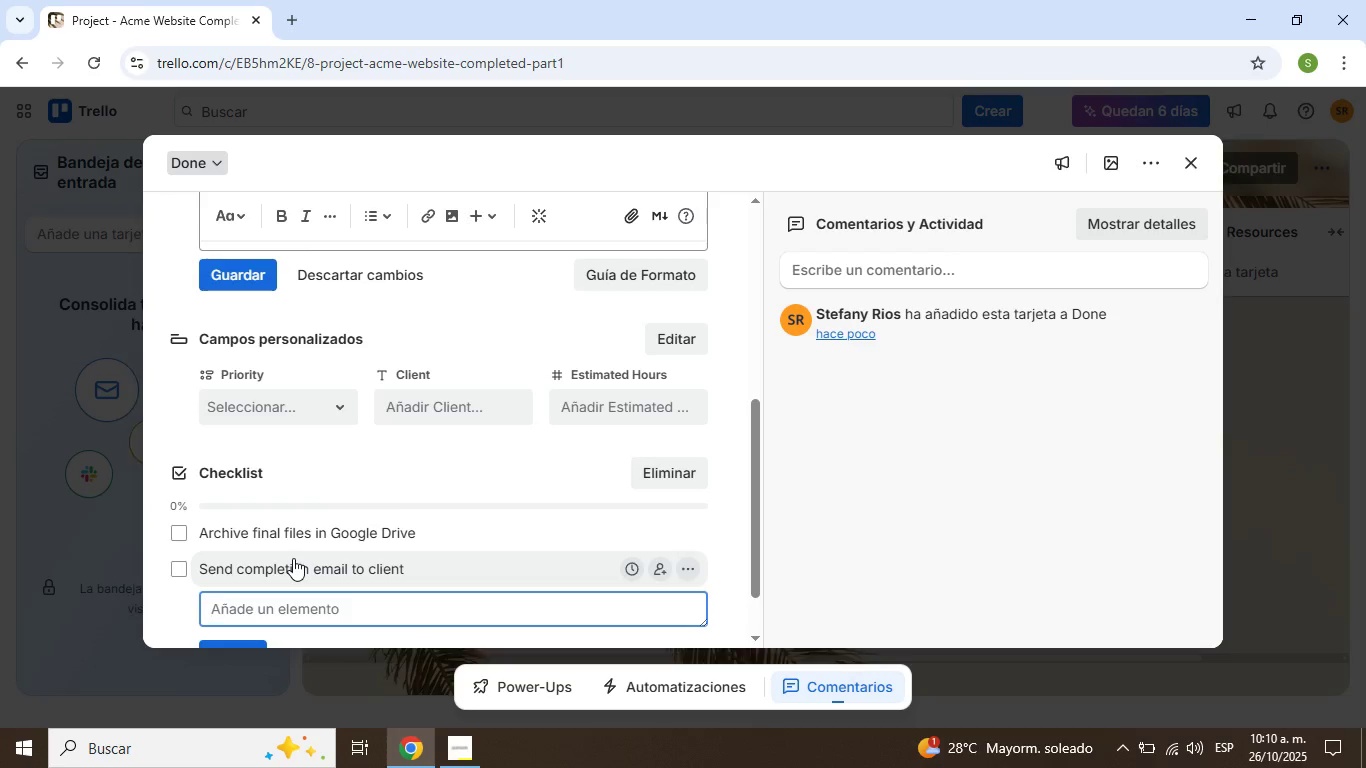 
type(Generate final report)
 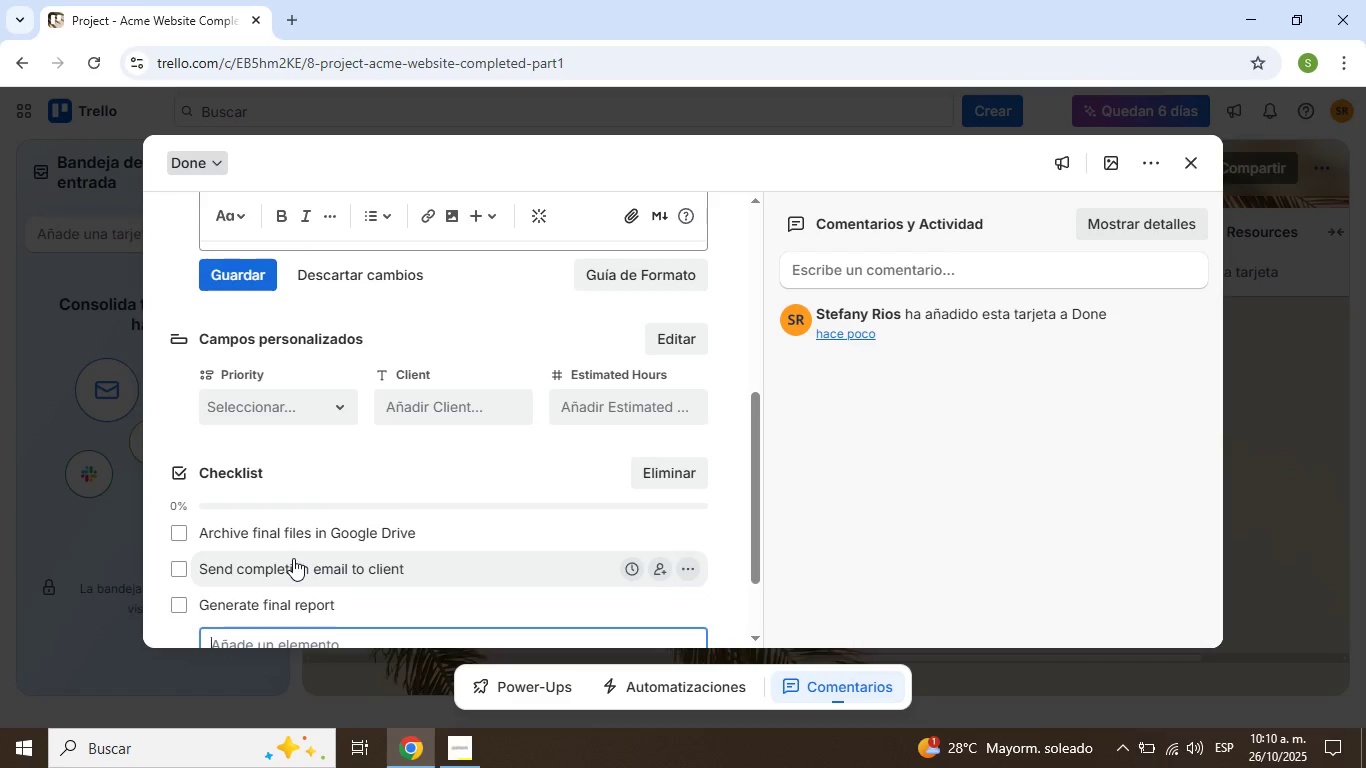 
key(Enter)
 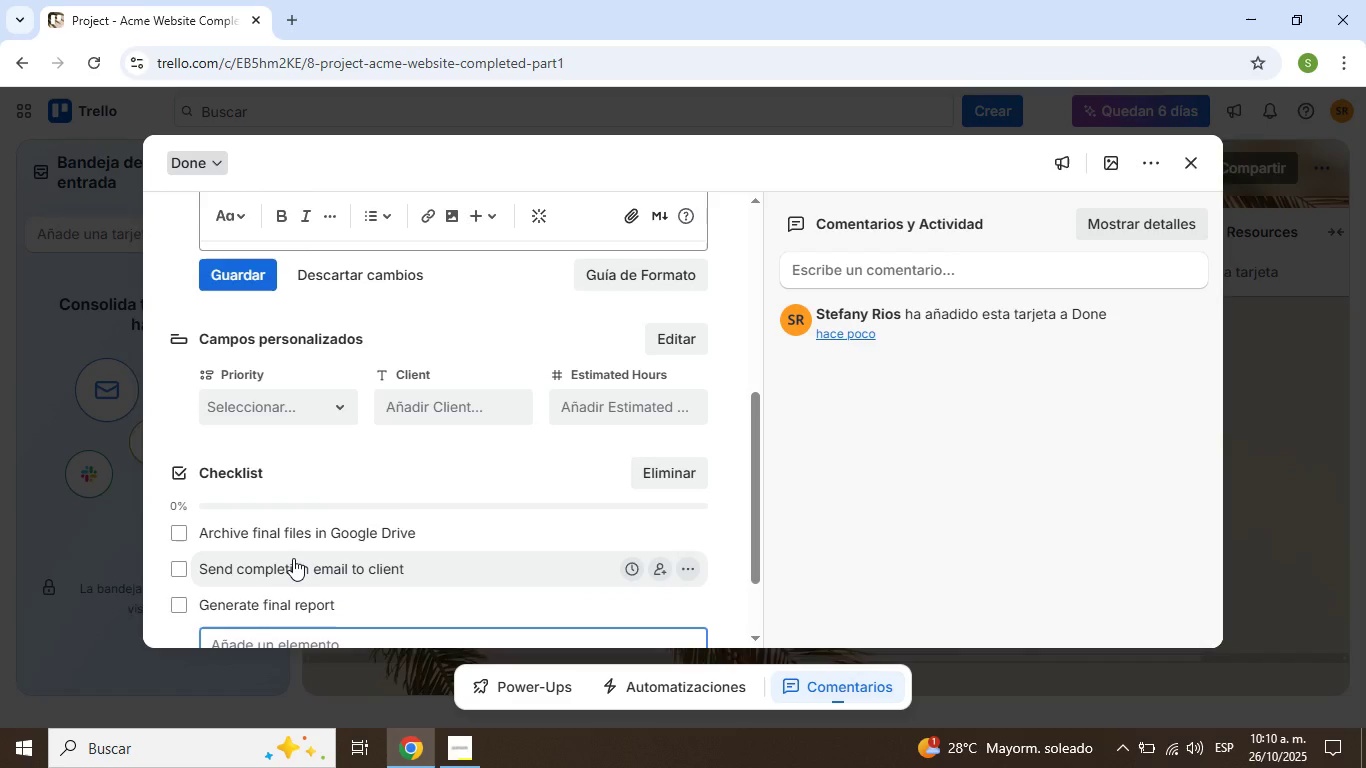 
type(Update internal dashboard)
 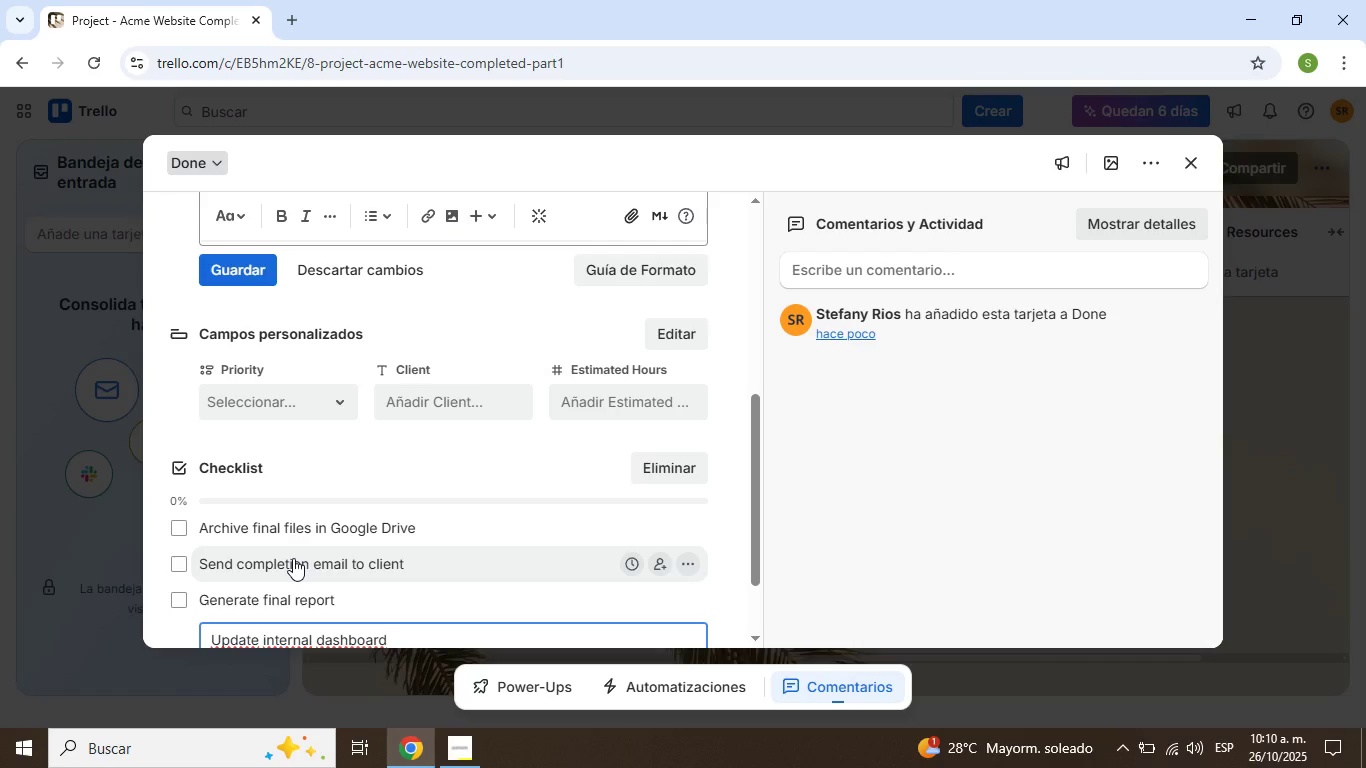 
key(Enter)
 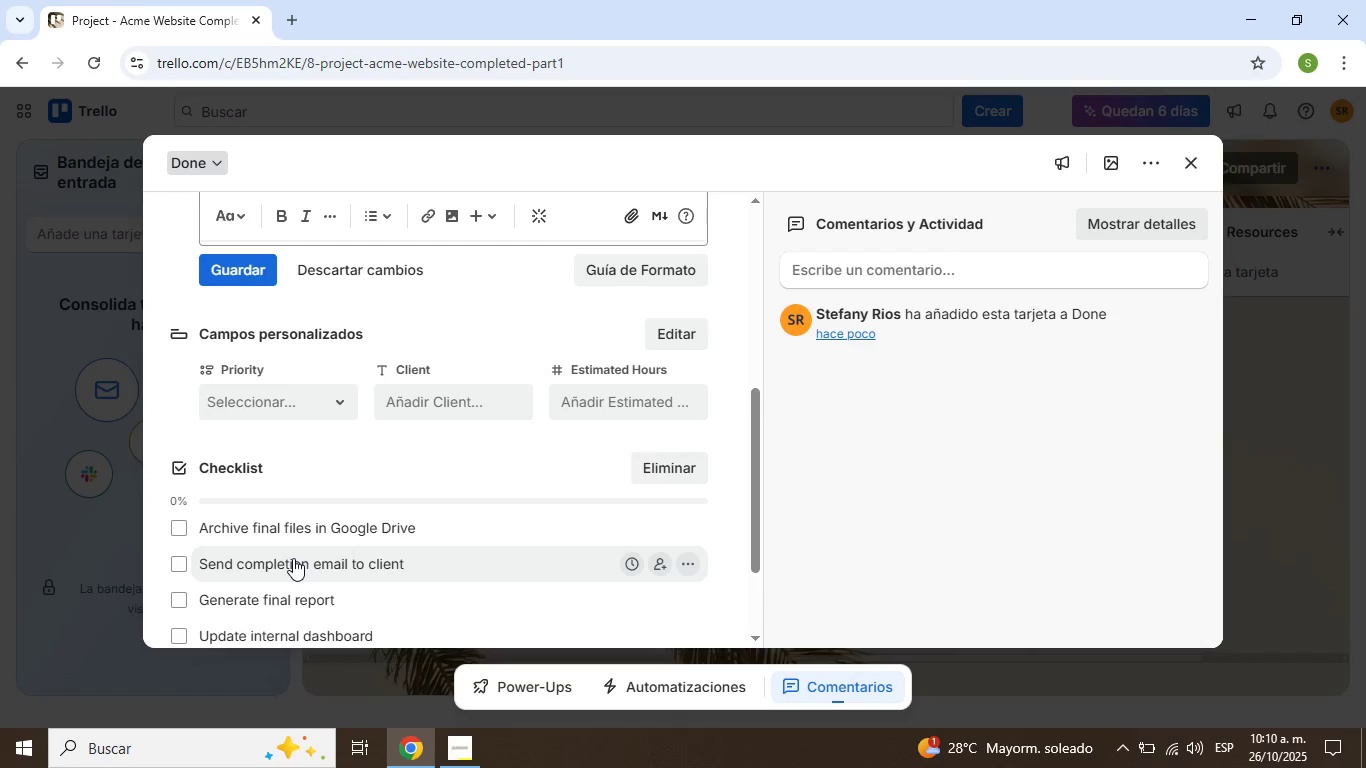 
type(Create testimonial request)
 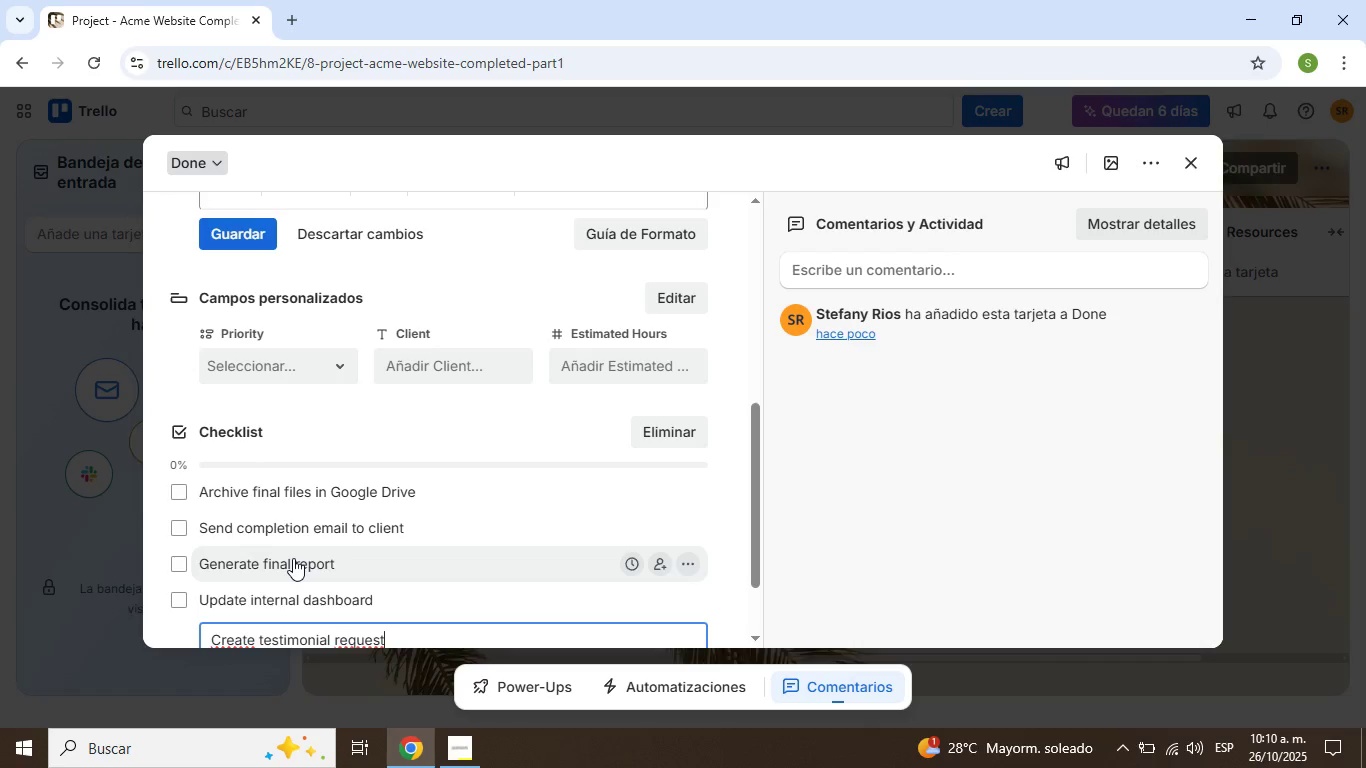 
key(Enter)
 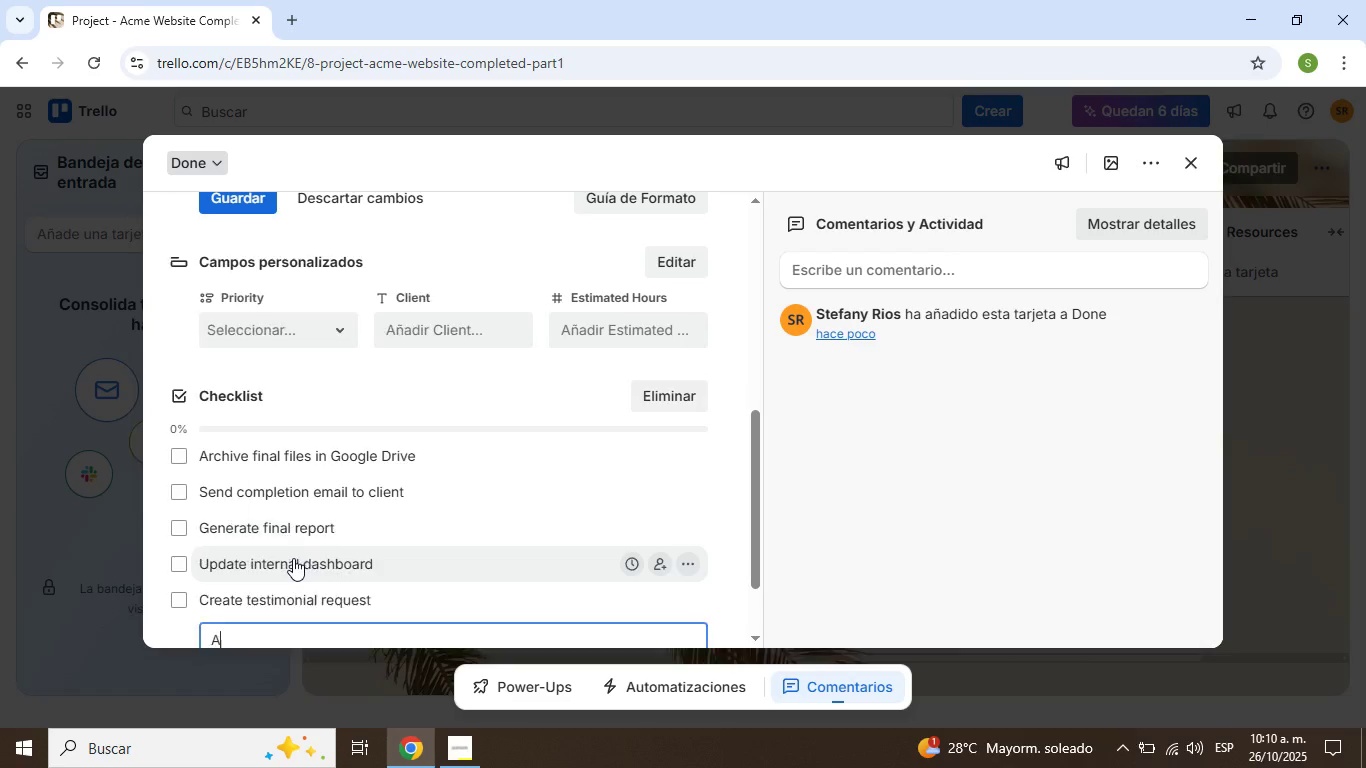 
type(Archive this card after 30 days)
 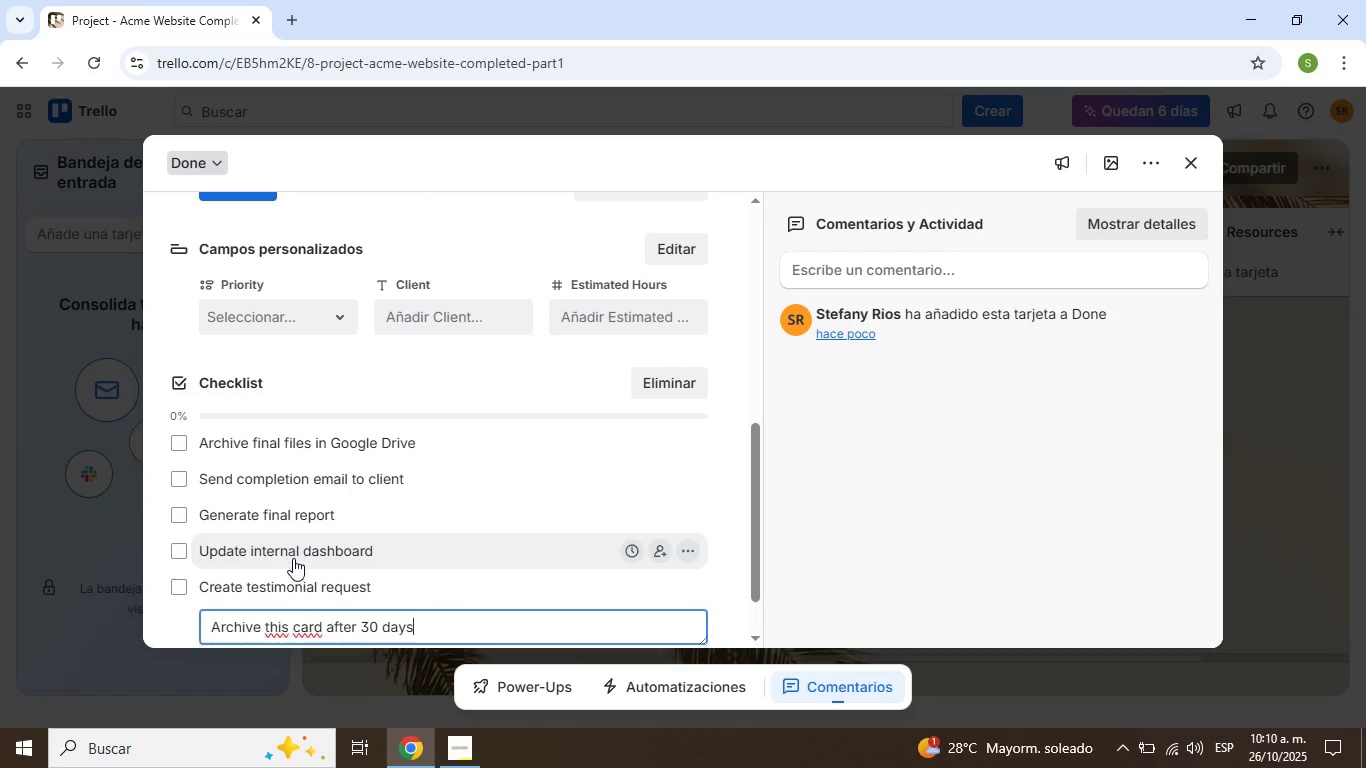 
scroll: coordinate [293, 558], scroll_direction: down, amount: 2.0
 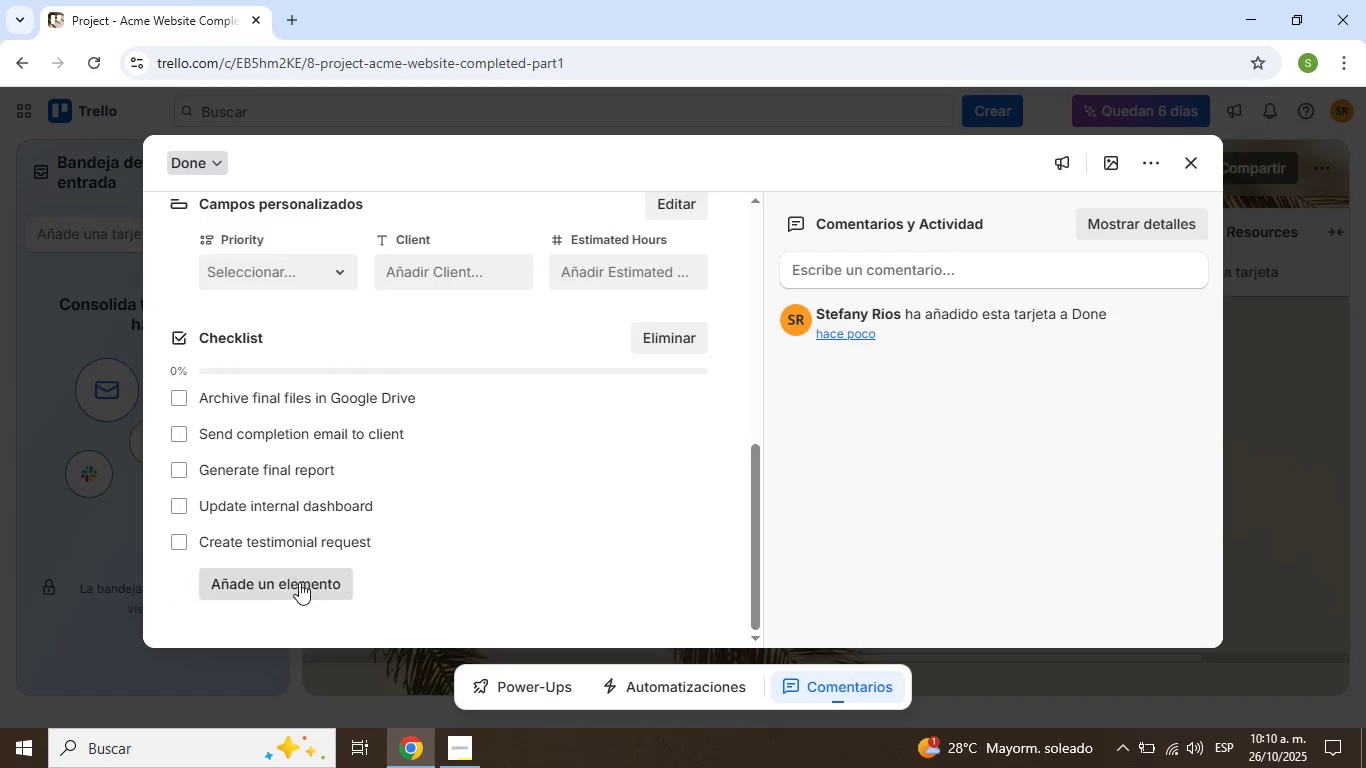 
left_click([301, 585])
 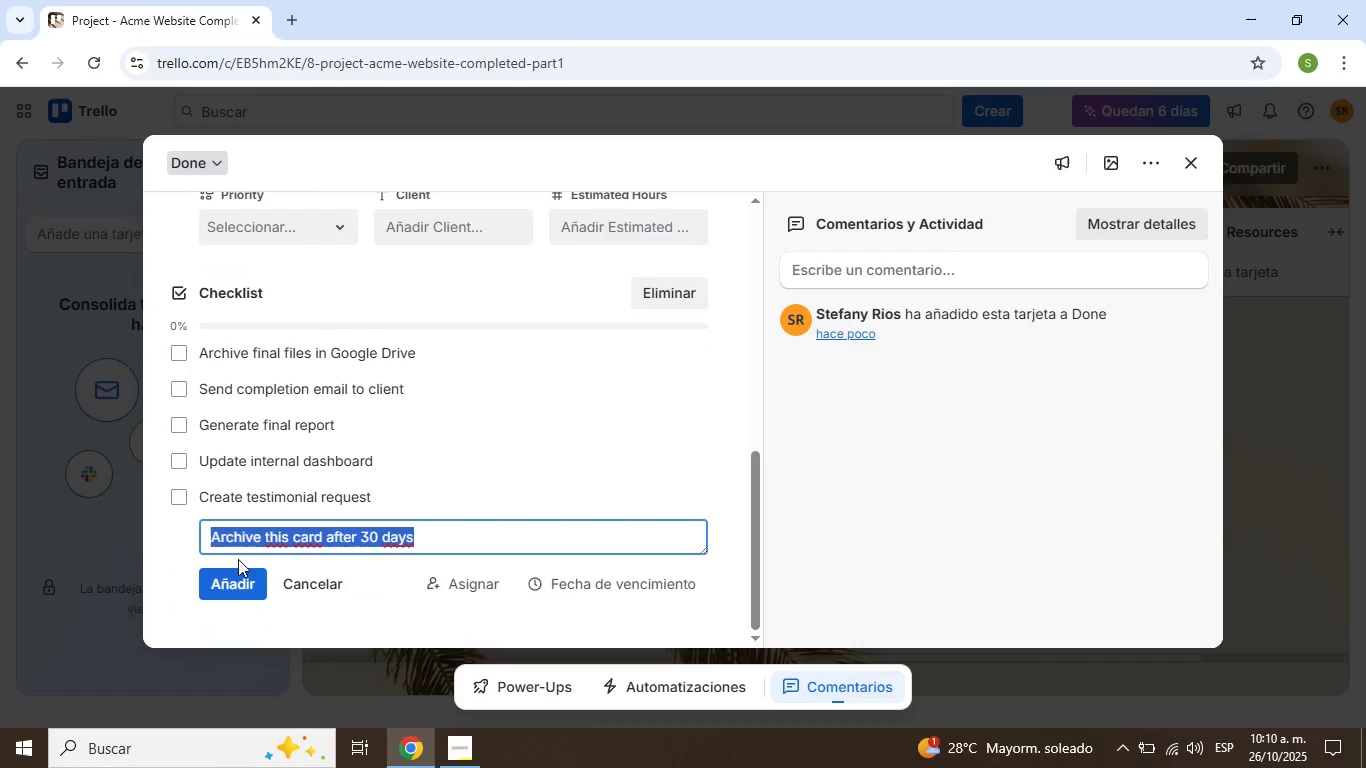 
scroll: coordinate [271, 507], scroll_direction: down, amount: 2.0
 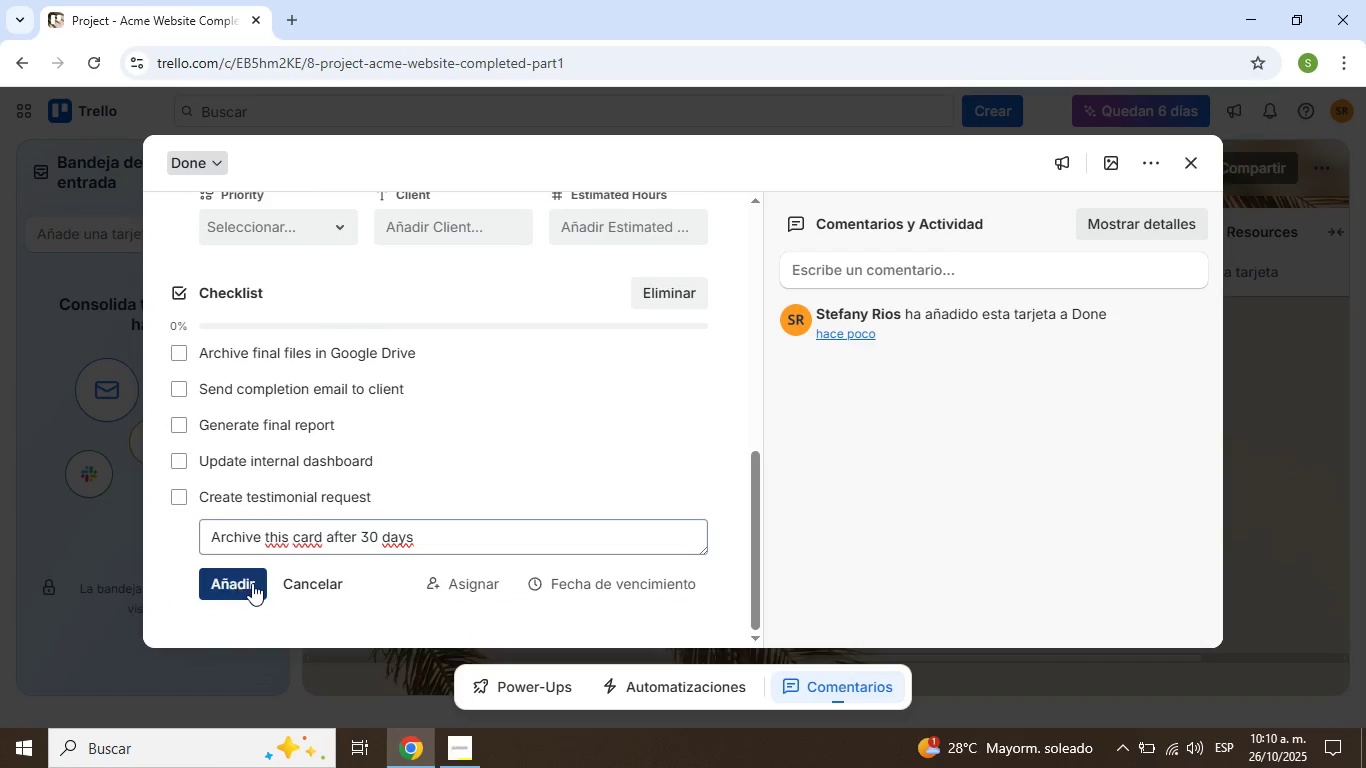 
left_click([235, 582])
 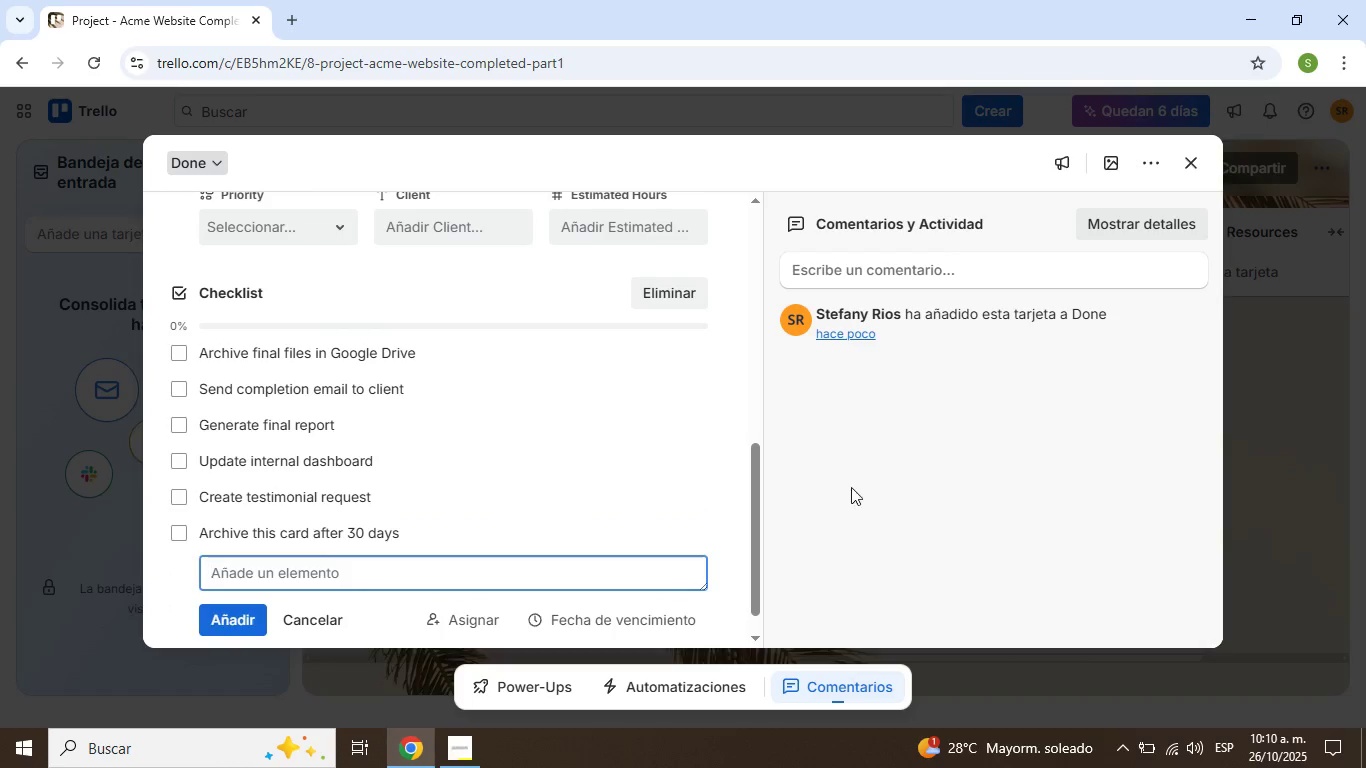 
left_click([851, 487])
 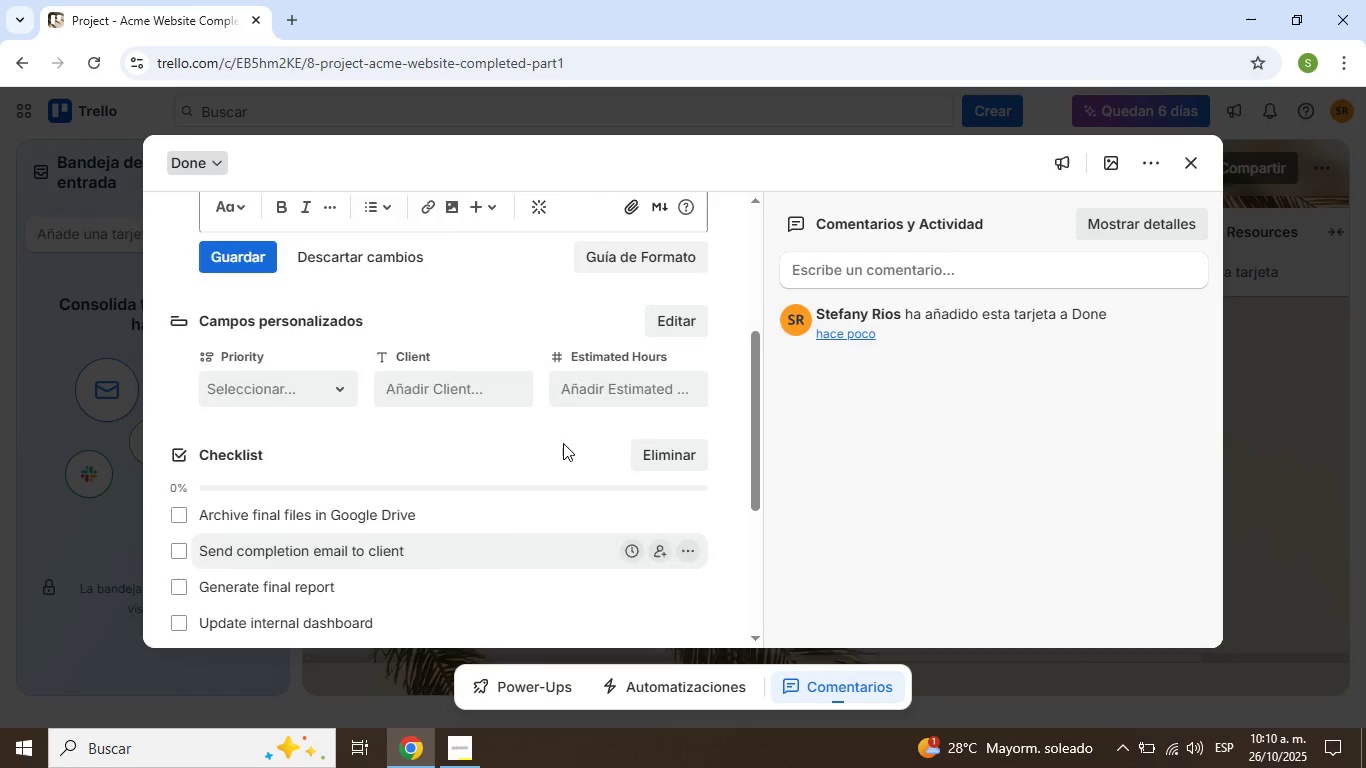 
scroll: coordinate [560, 443], scroll_direction: up, amount: 4.0
 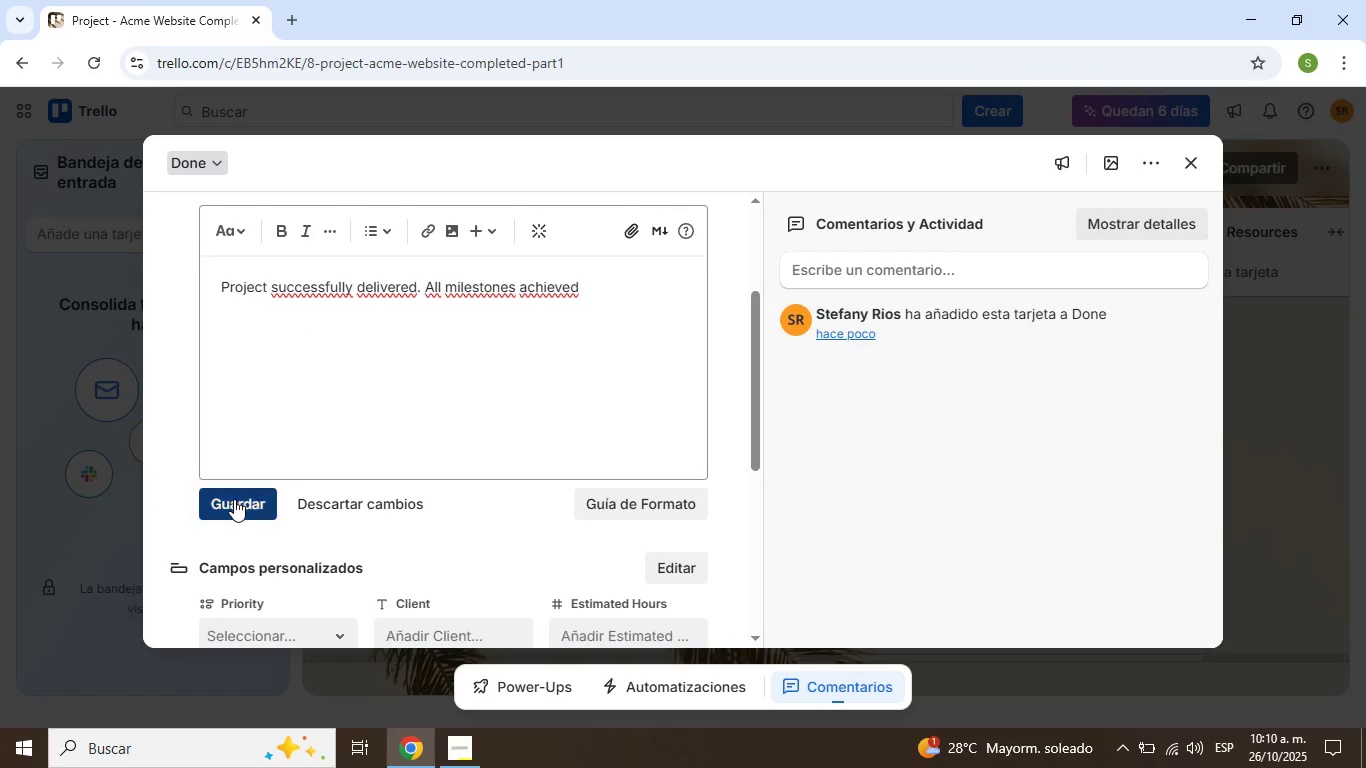 
left_click([234, 499])
 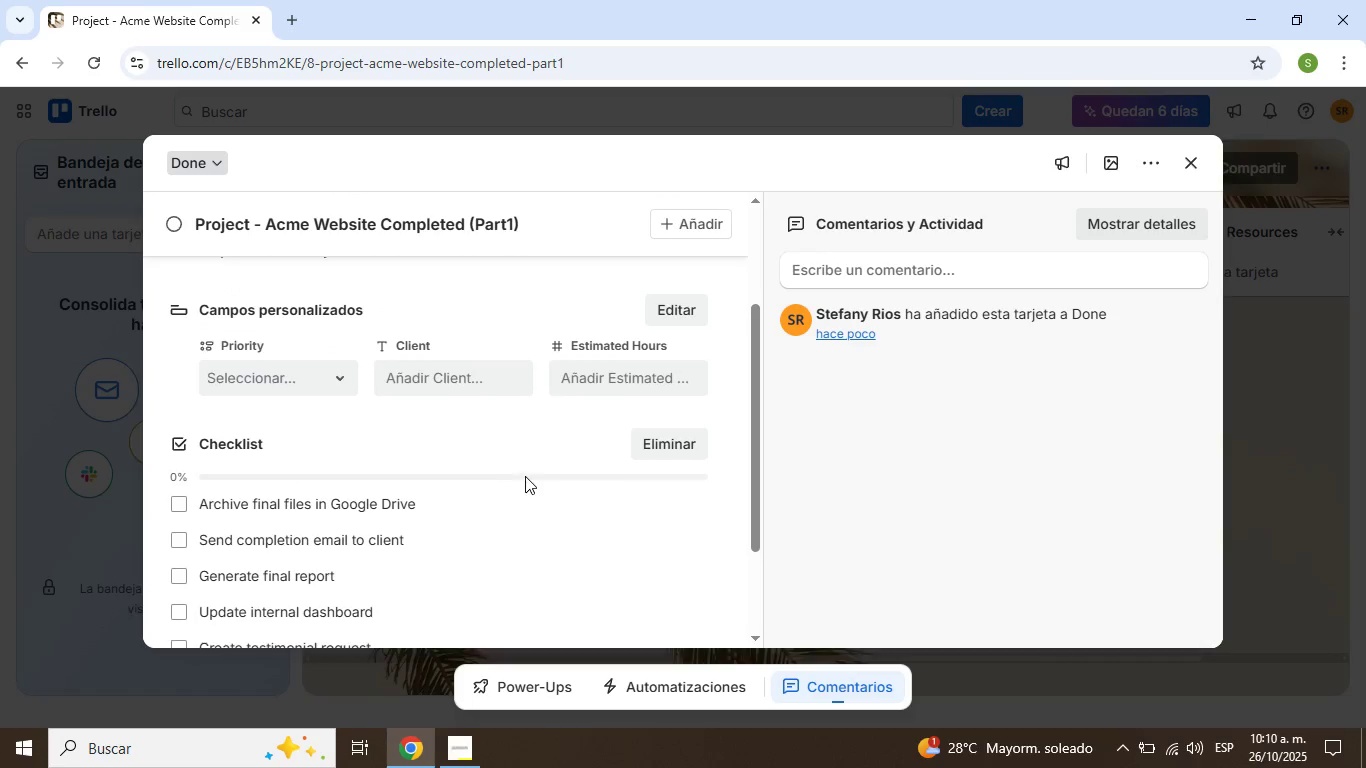 
scroll: coordinate [530, 491], scroll_direction: up, amount: 10.0
 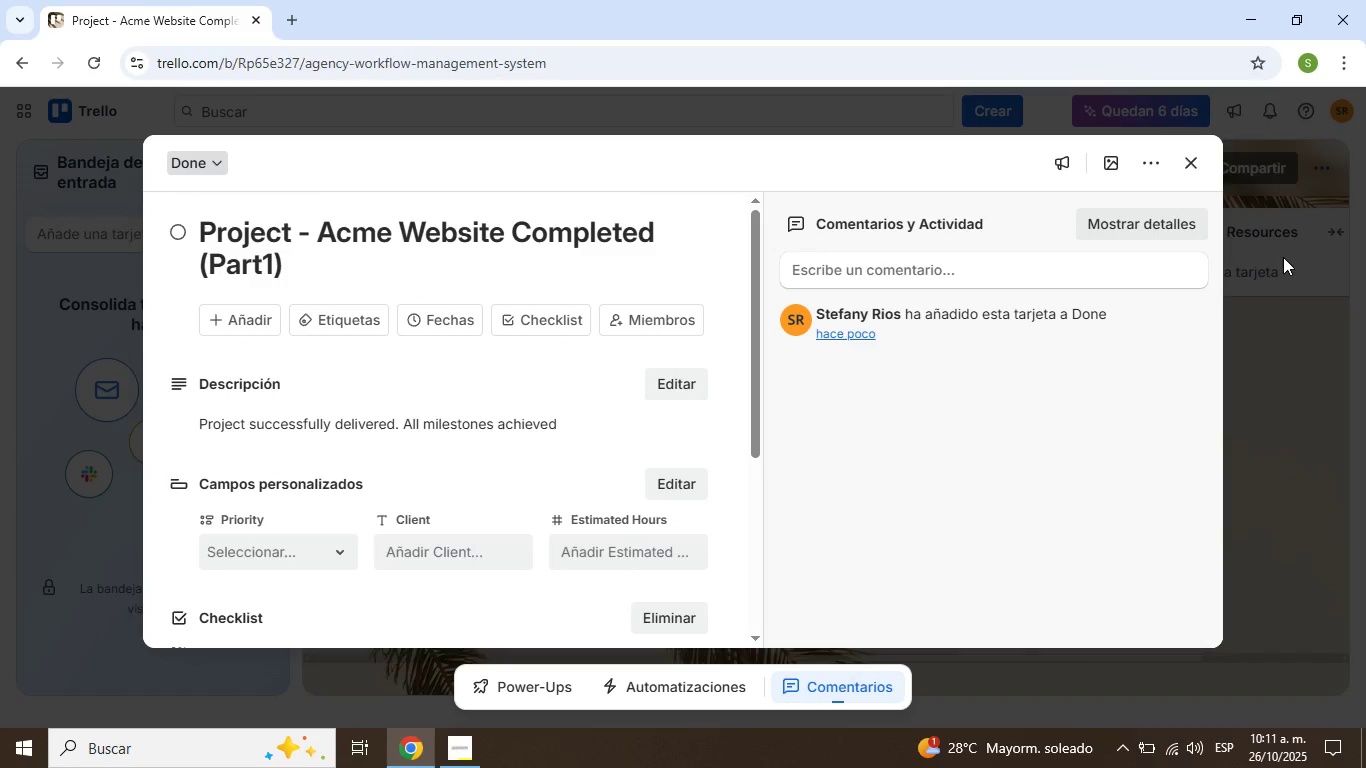 
left_click([1283, 257])
 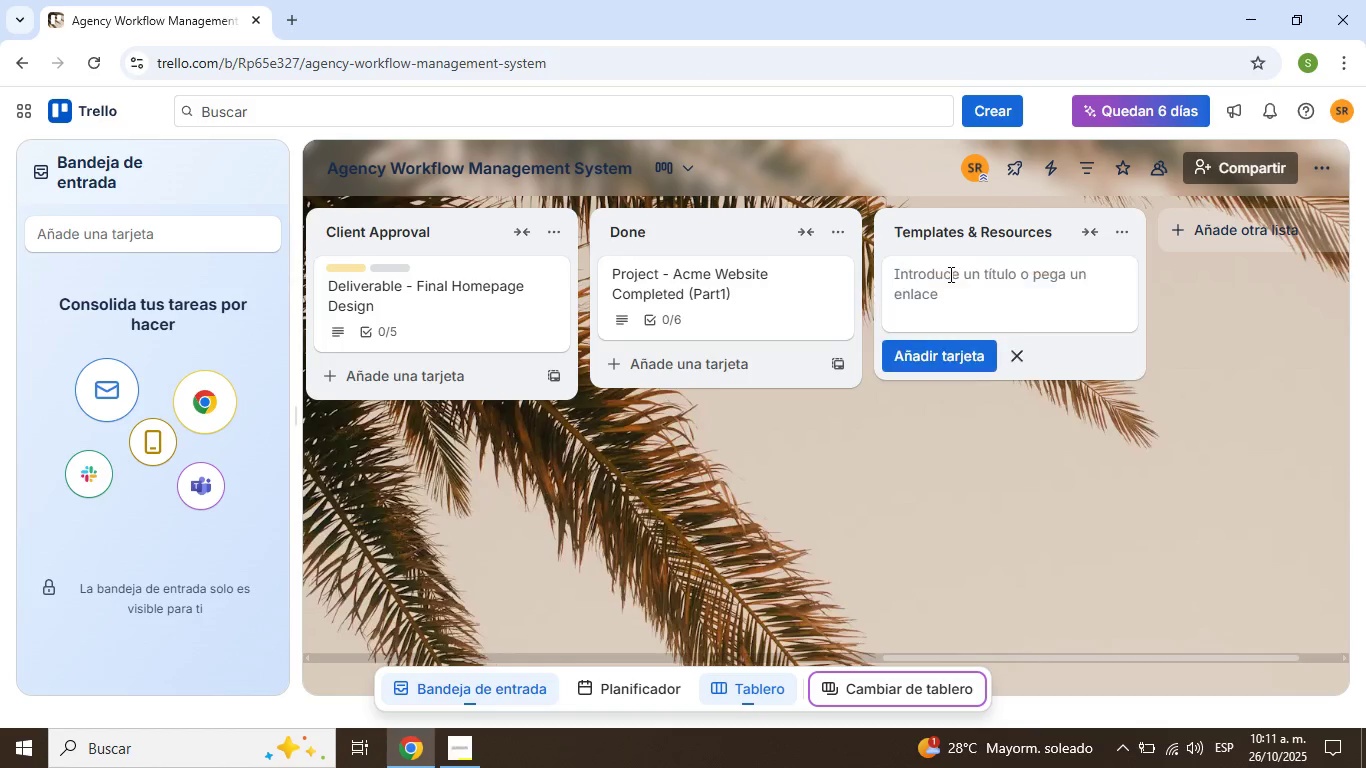 
wait(18.55)
 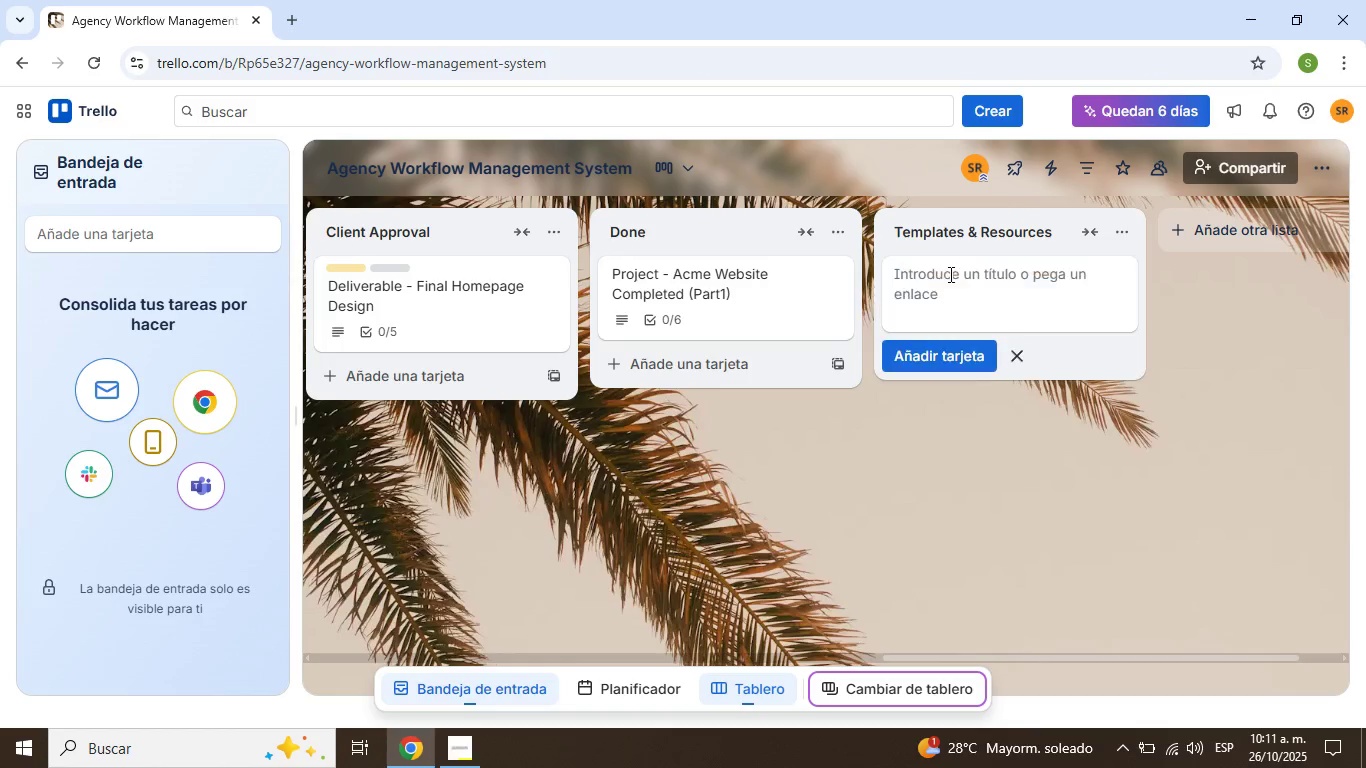 
type(P)
key(Backspace)
key(Backspace)
type(Template> Project - Websites)
 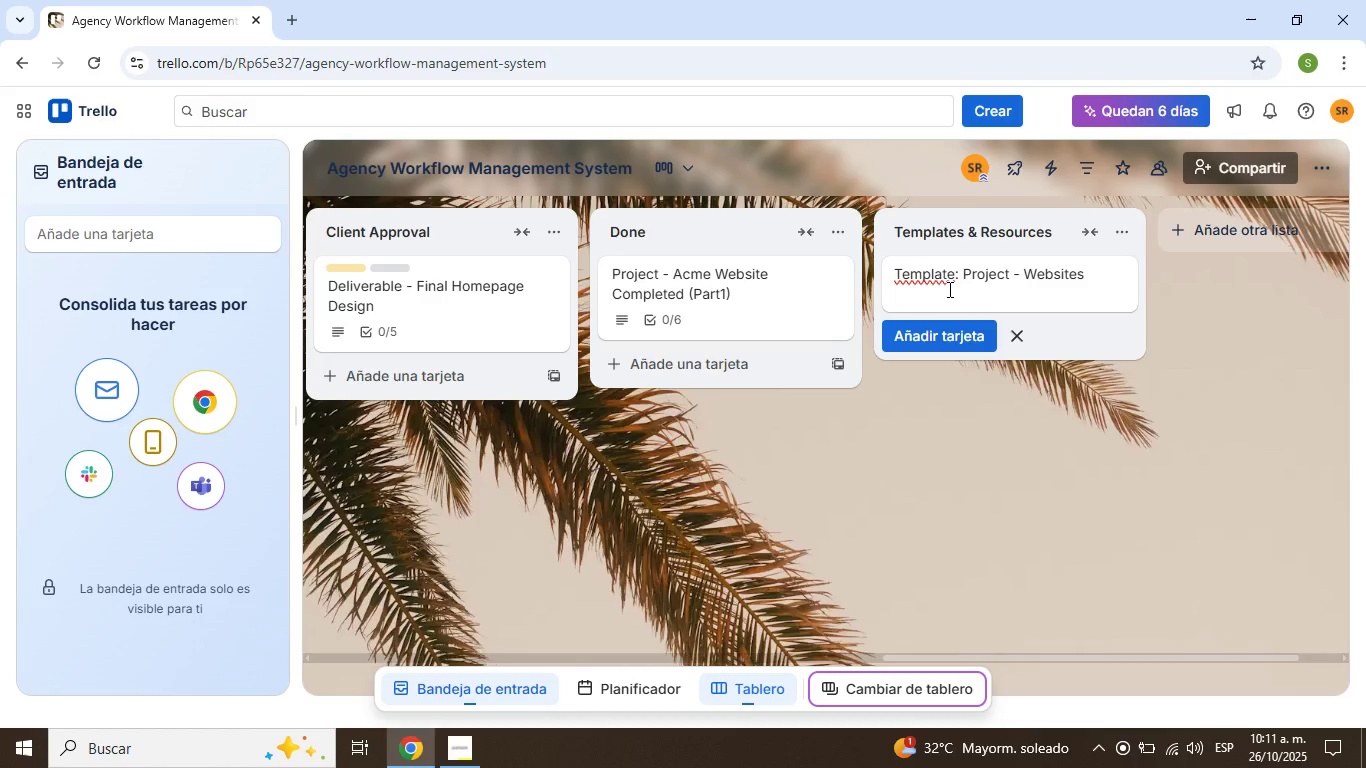 
left_click([925, 328])
 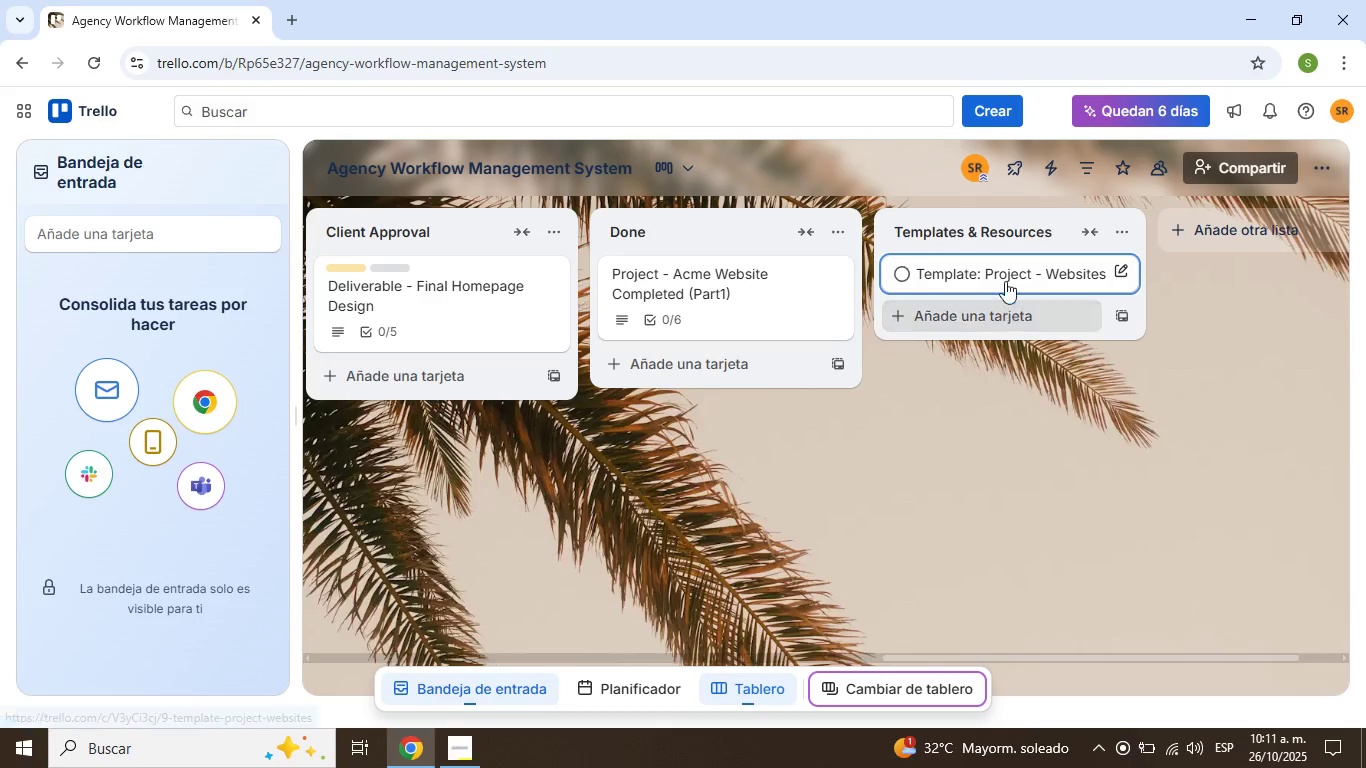 
left_click([1004, 270])
 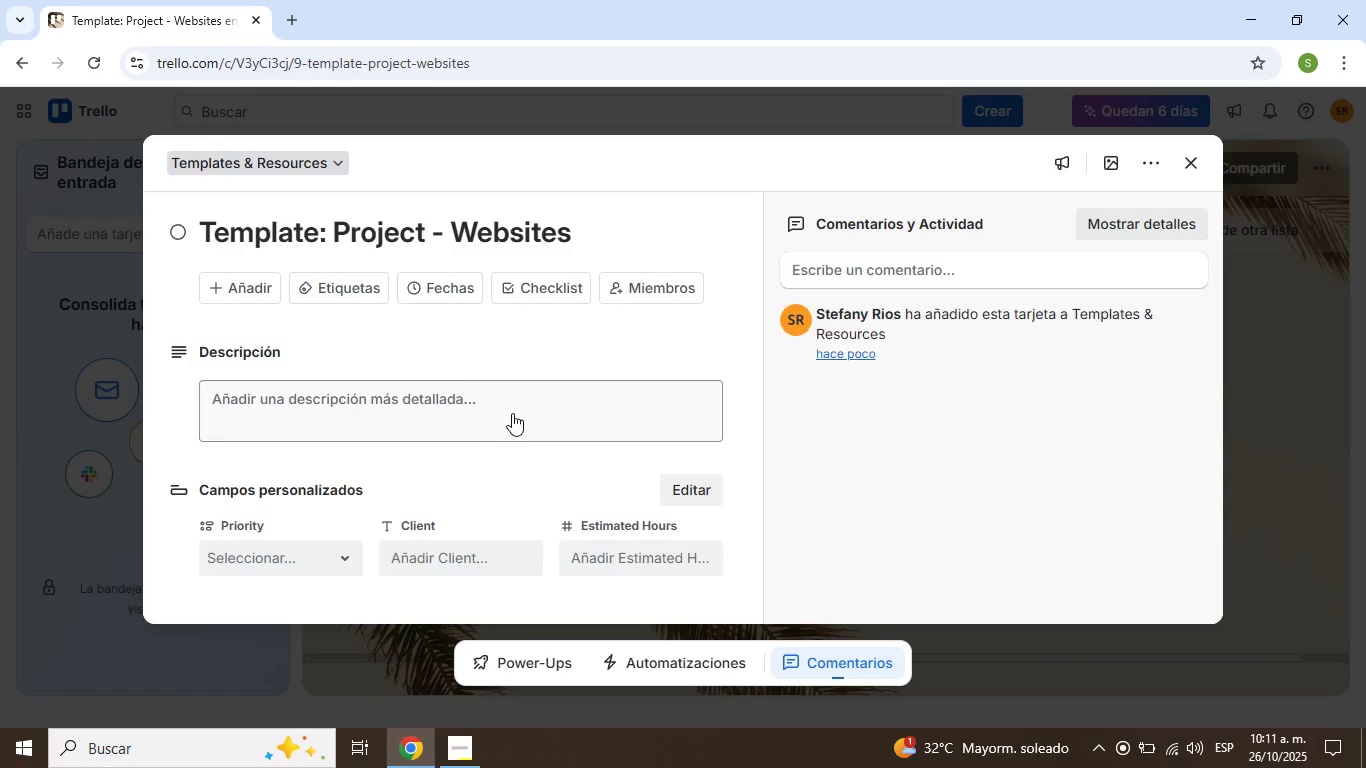 
left_click([510, 410])
 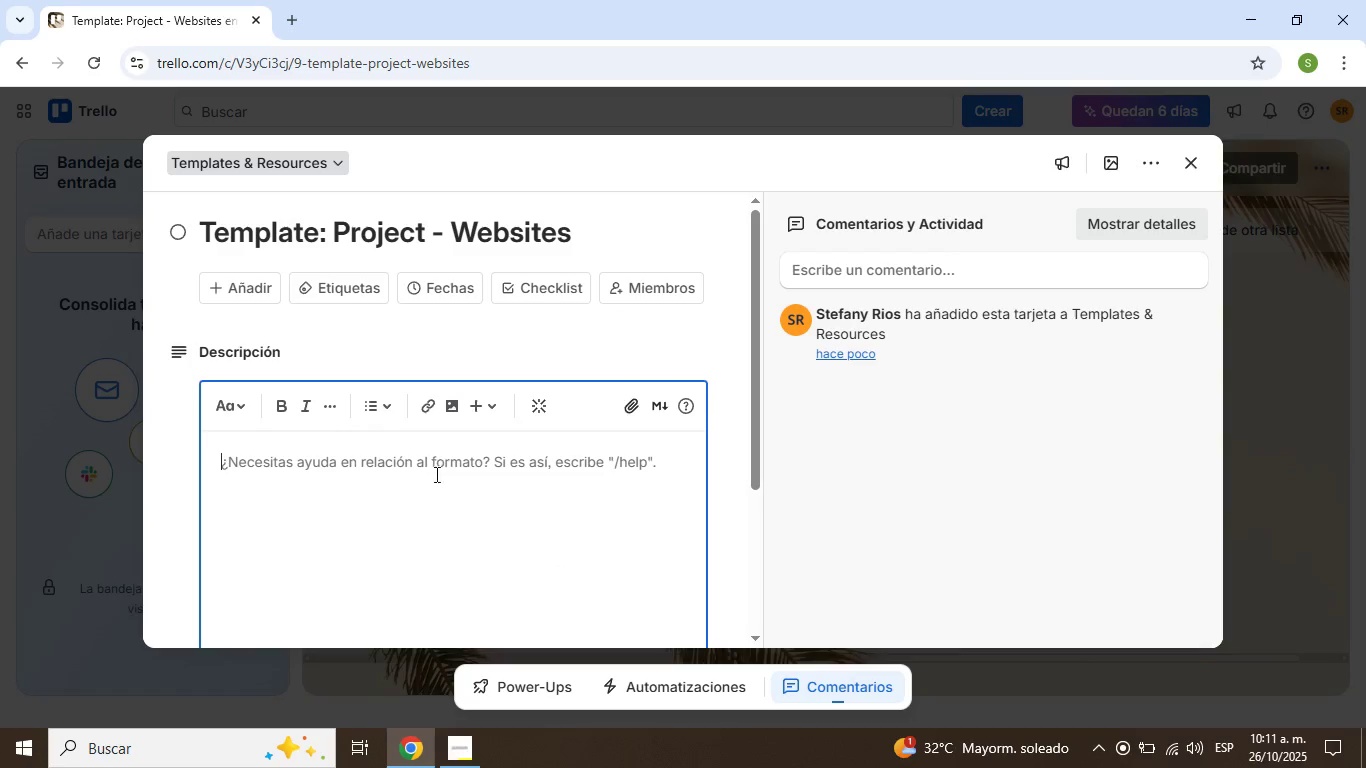 
type(Standard website project structure for agency clients)
 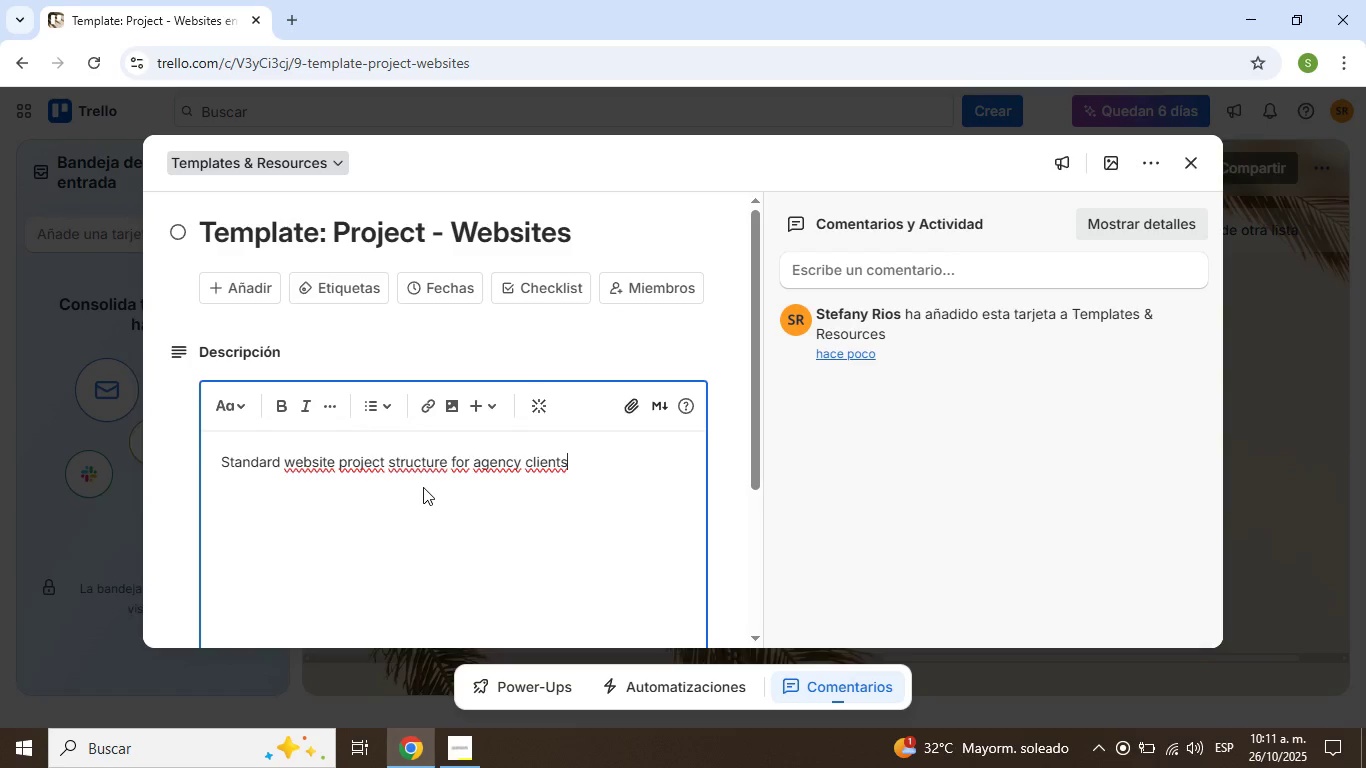 
scroll: coordinate [430, 477], scroll_direction: down, amount: 3.0
 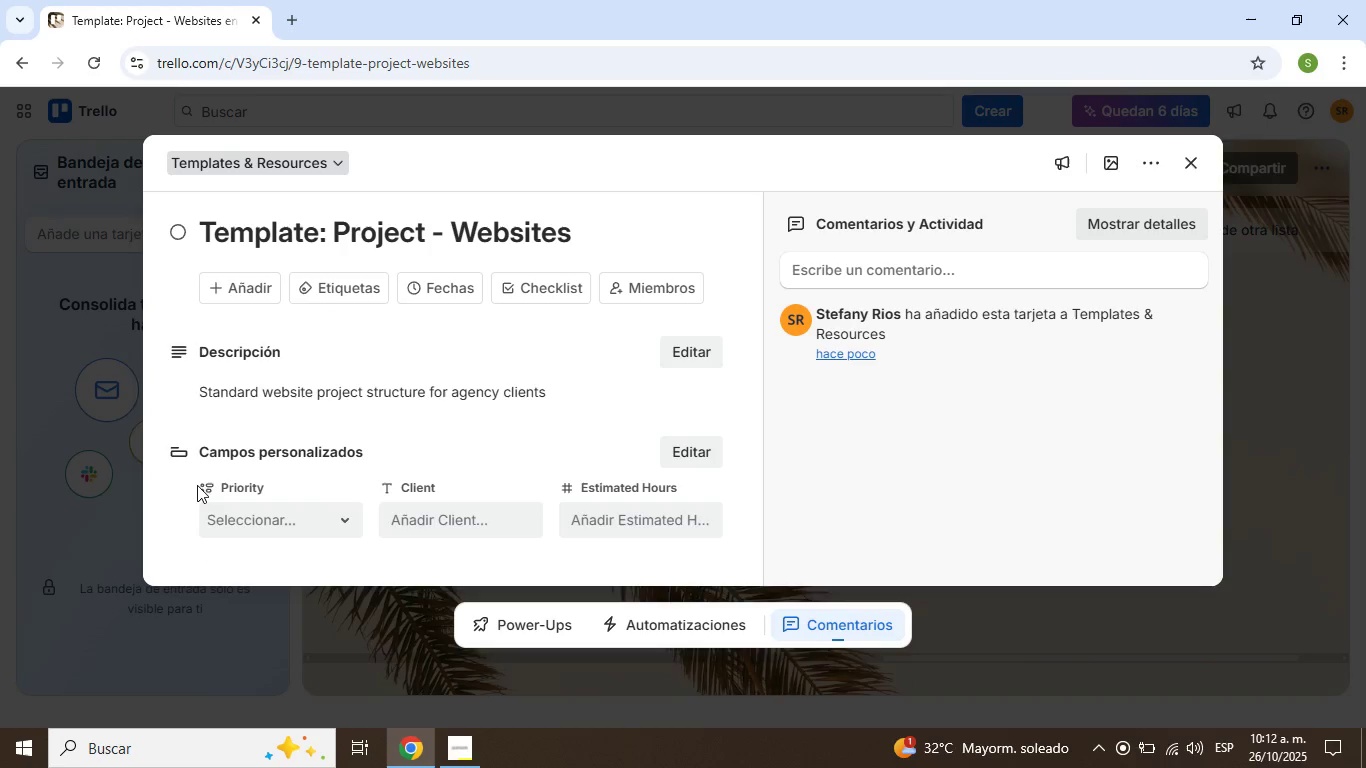 
scroll: coordinate [197, 485], scroll_direction: up, amount: 3.0
 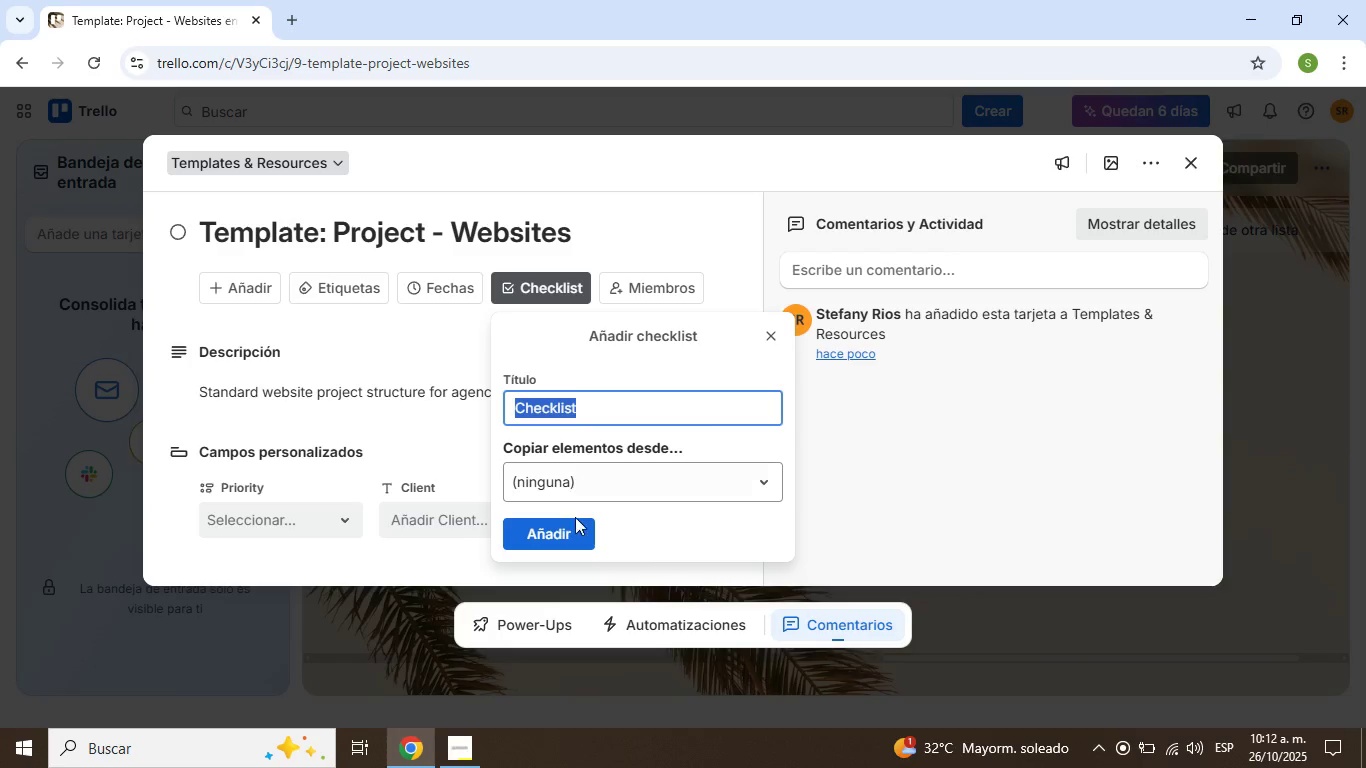 
left_click([571, 533])
 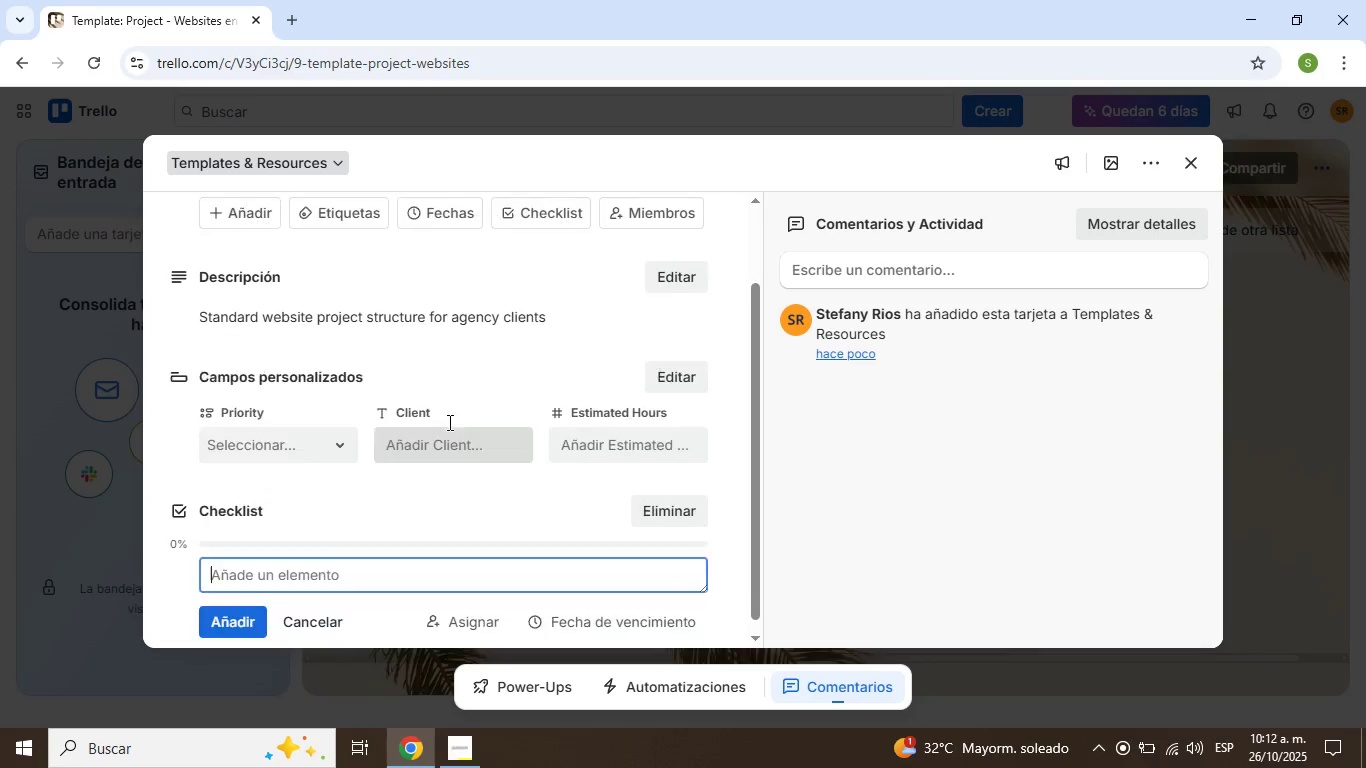 
scroll: coordinate [464, 412], scroll_direction: down, amount: 1.0
 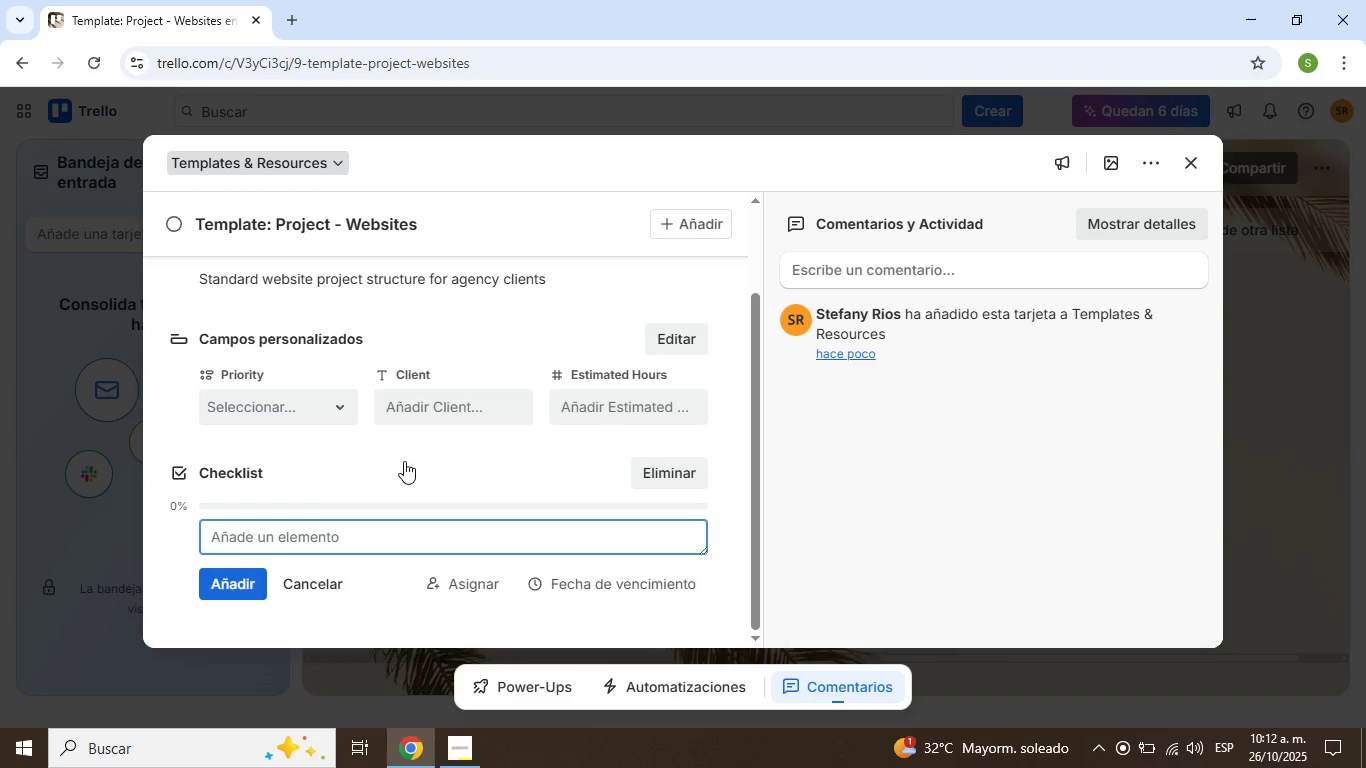 
type(Kickoff meeting scheduled)
 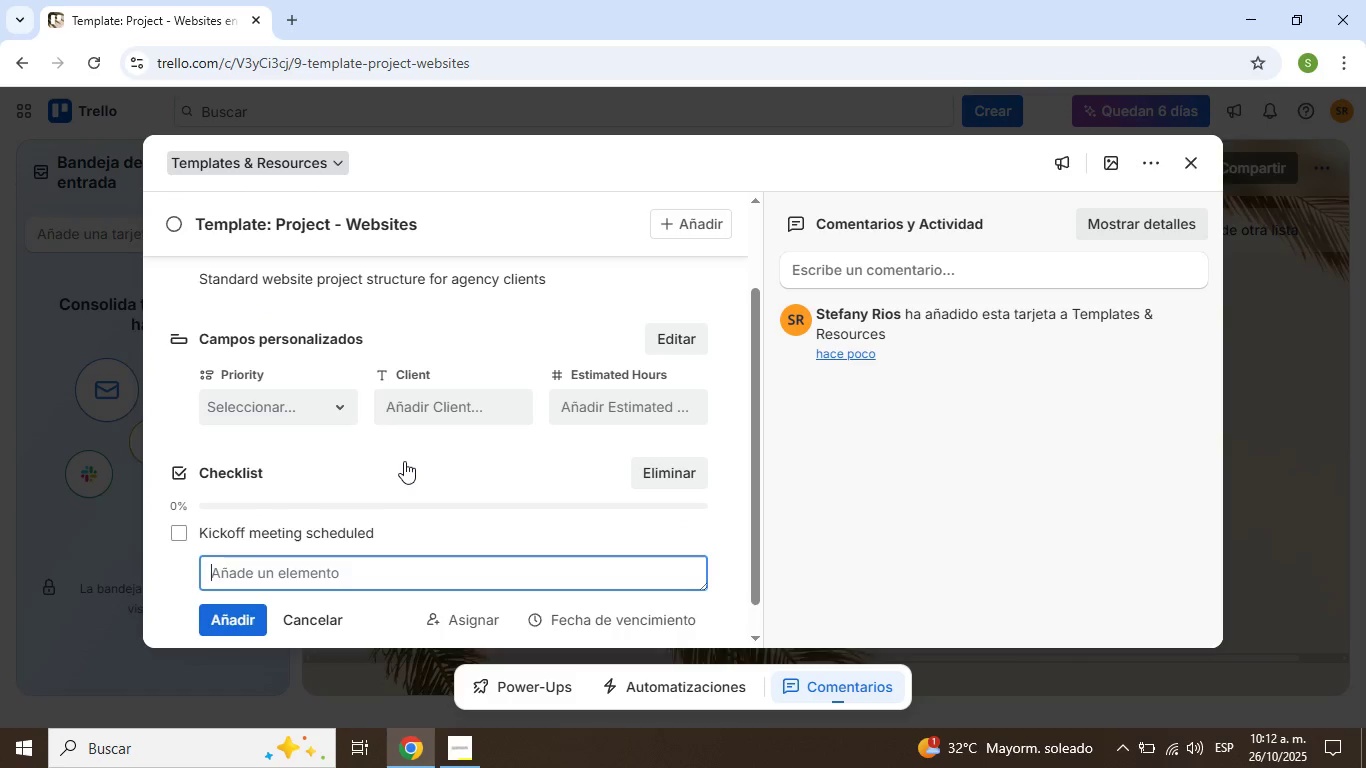 
key(Enter)
 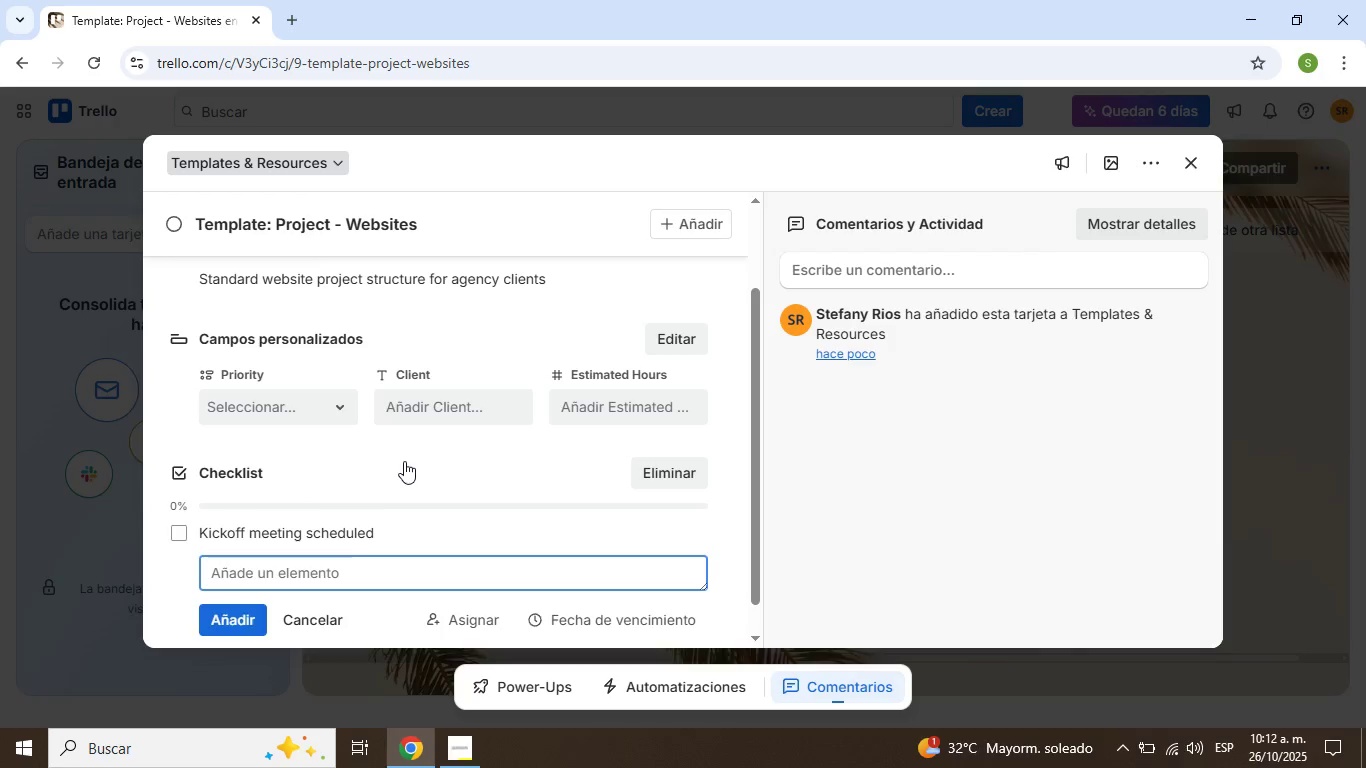 
type(Research ^ Adi)
key(Backspace)
key(Backspace)
type(udit)
 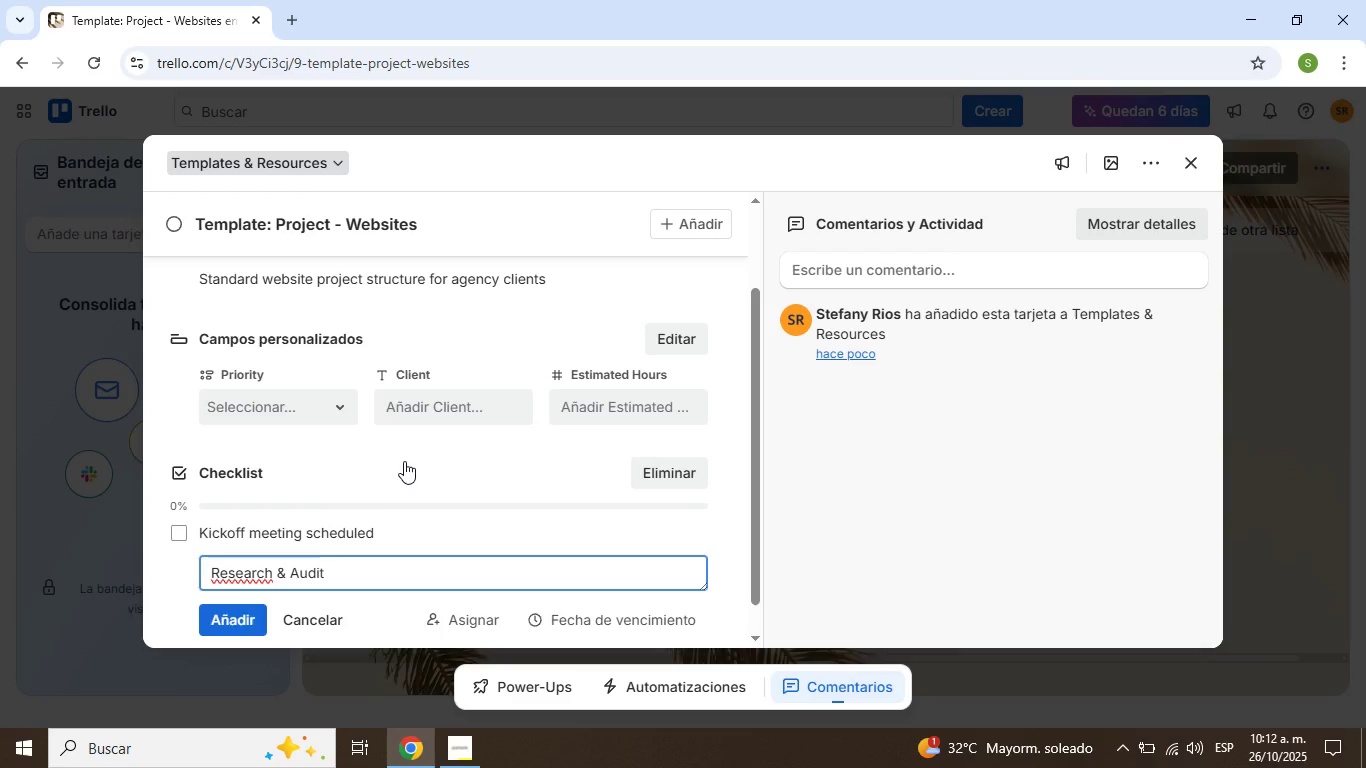 
key(Enter)
 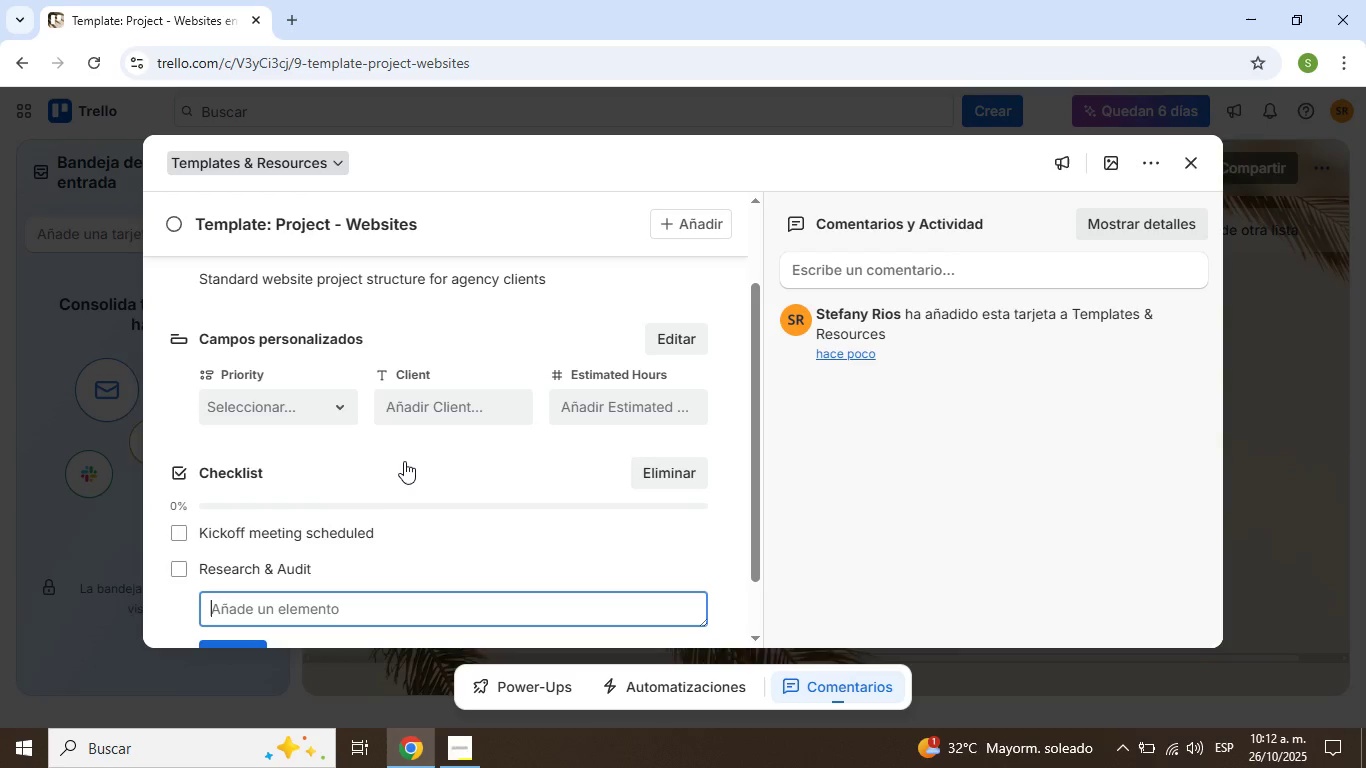 
type(Design Phase)
 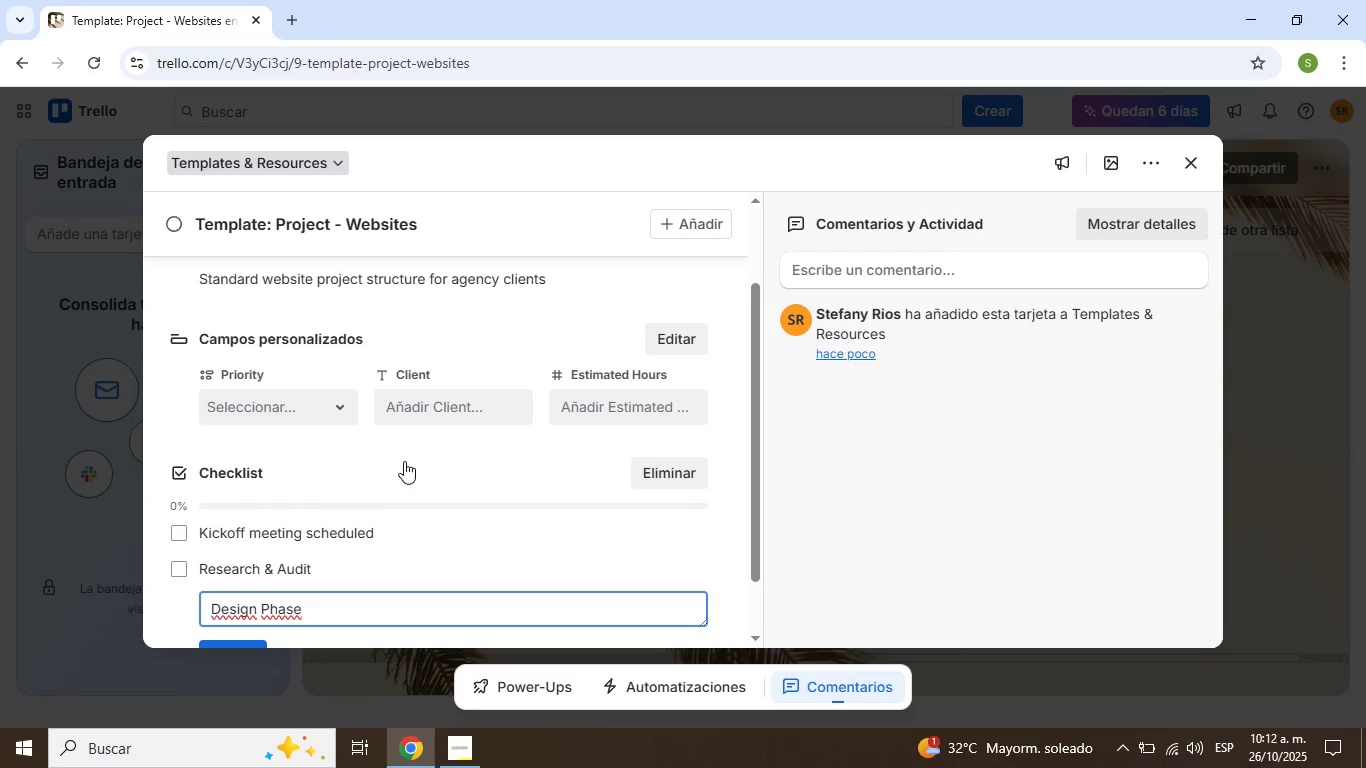 
key(Enter)
 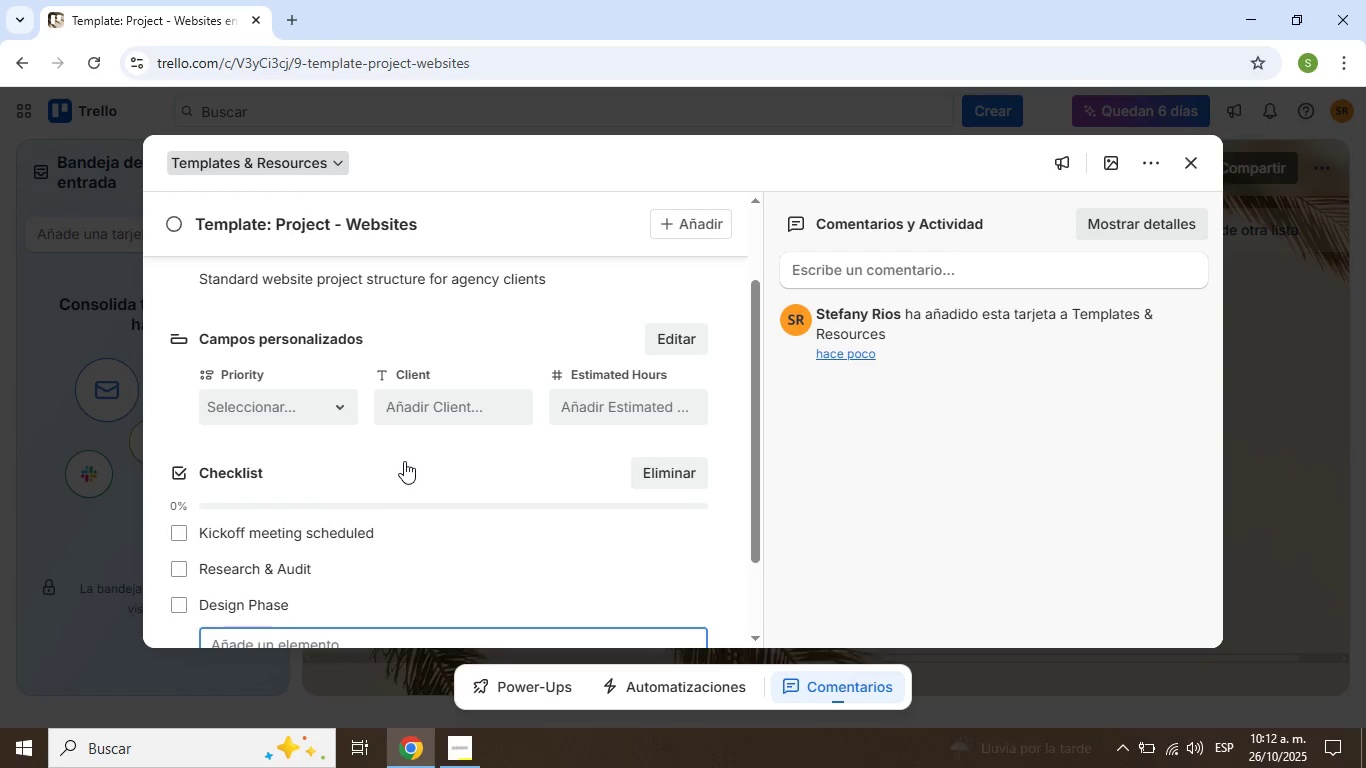 
type(Development Phase)
 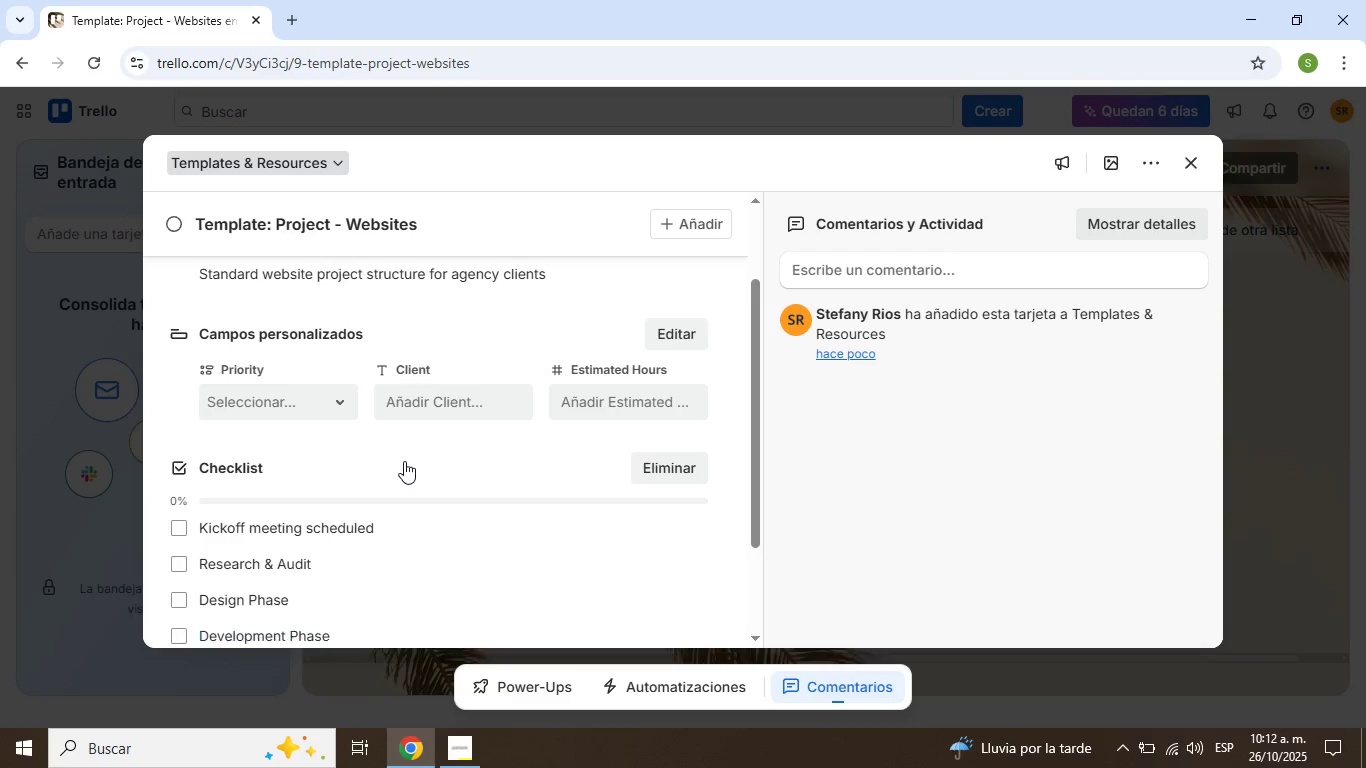 
key(Enter)
 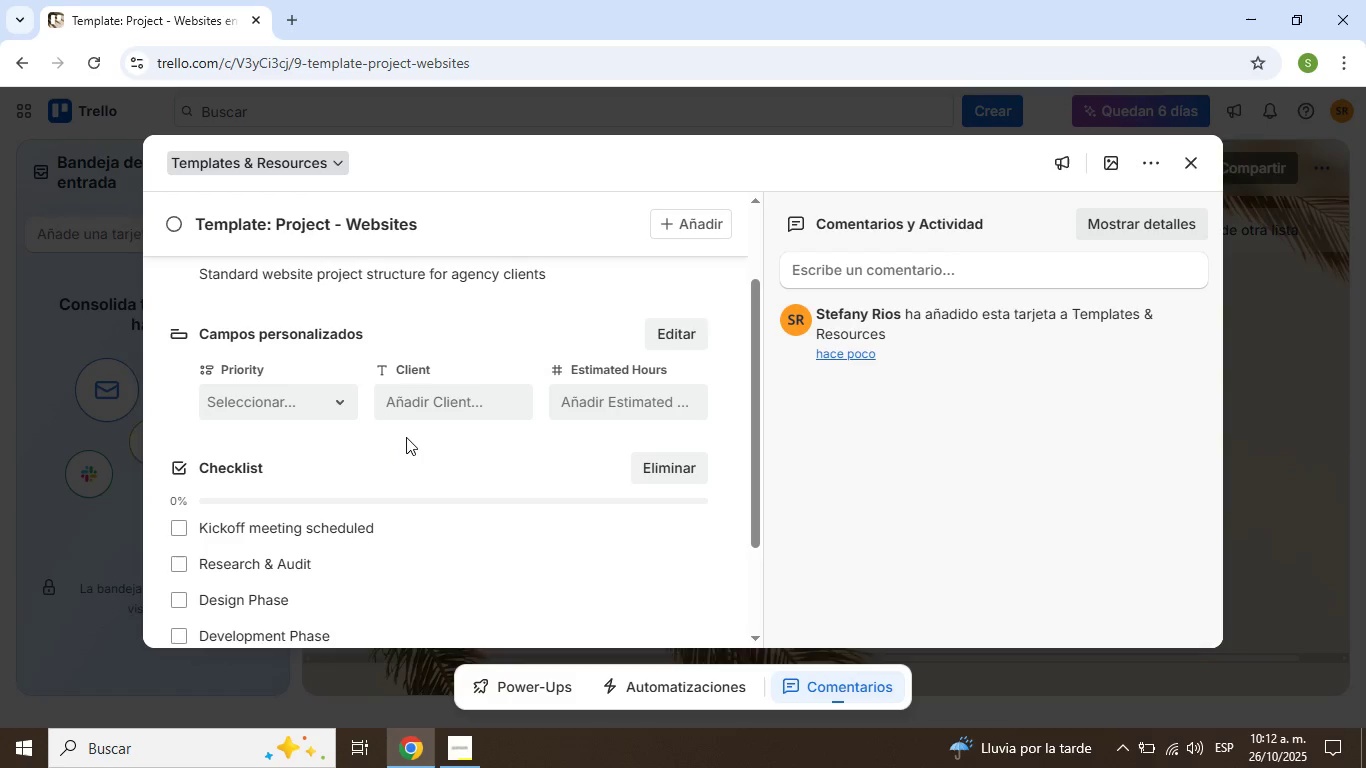 
scroll: coordinate [419, 432], scroll_direction: down, amount: 3.0
 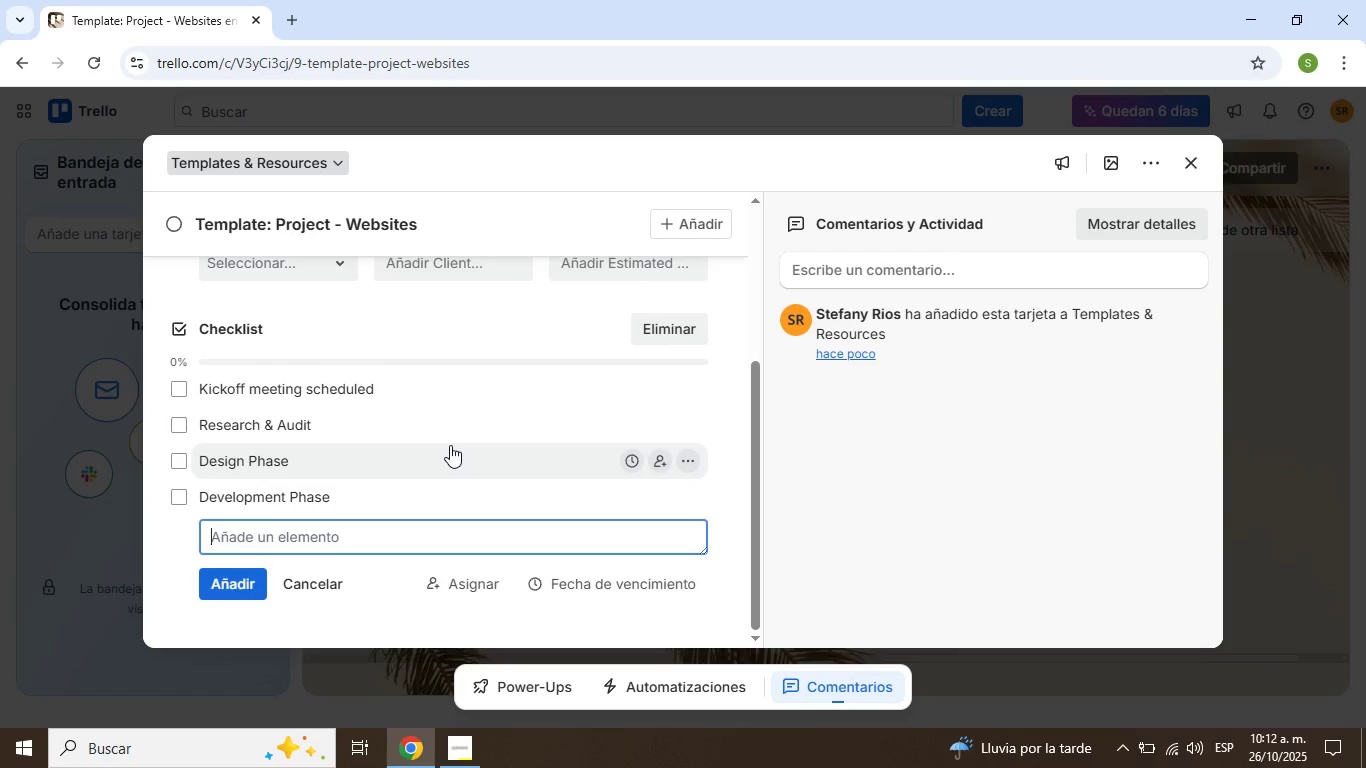 
type(QA Testing)
 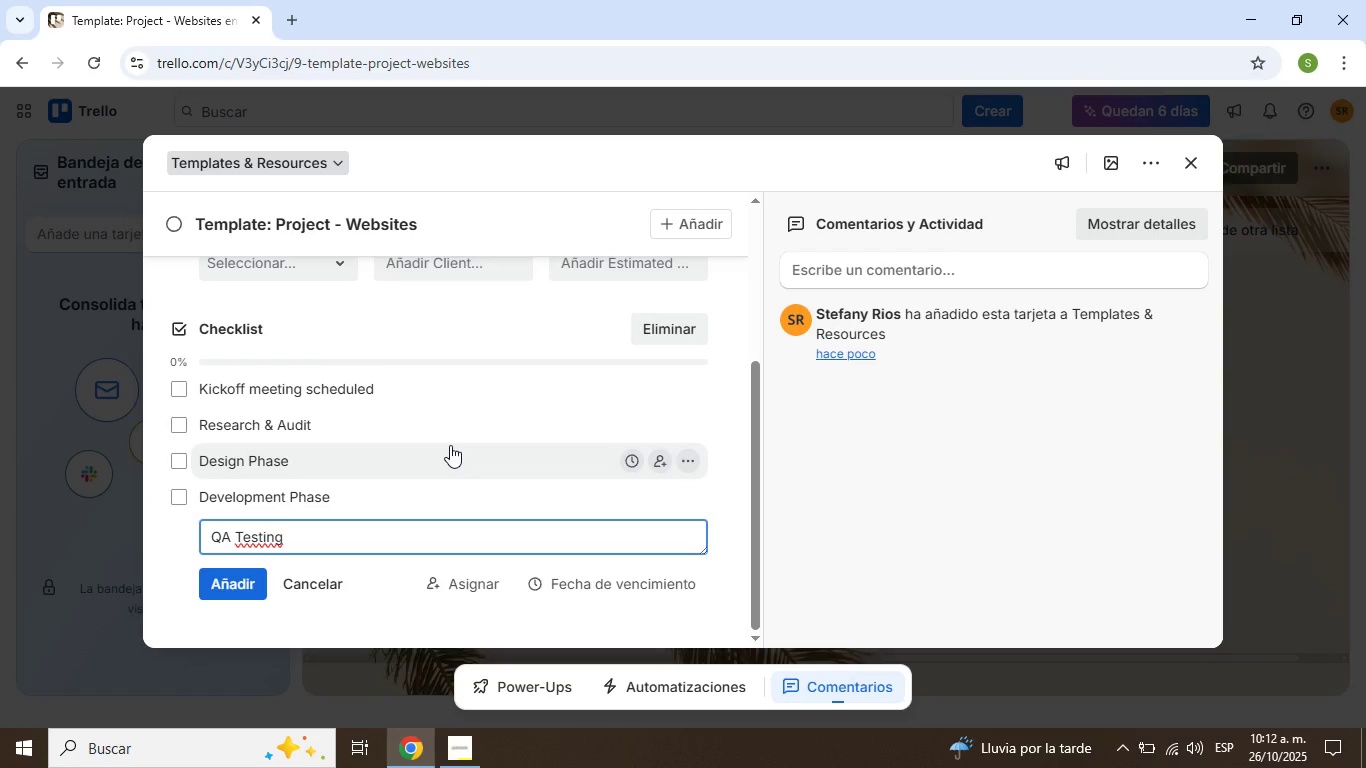 
key(Enter)
 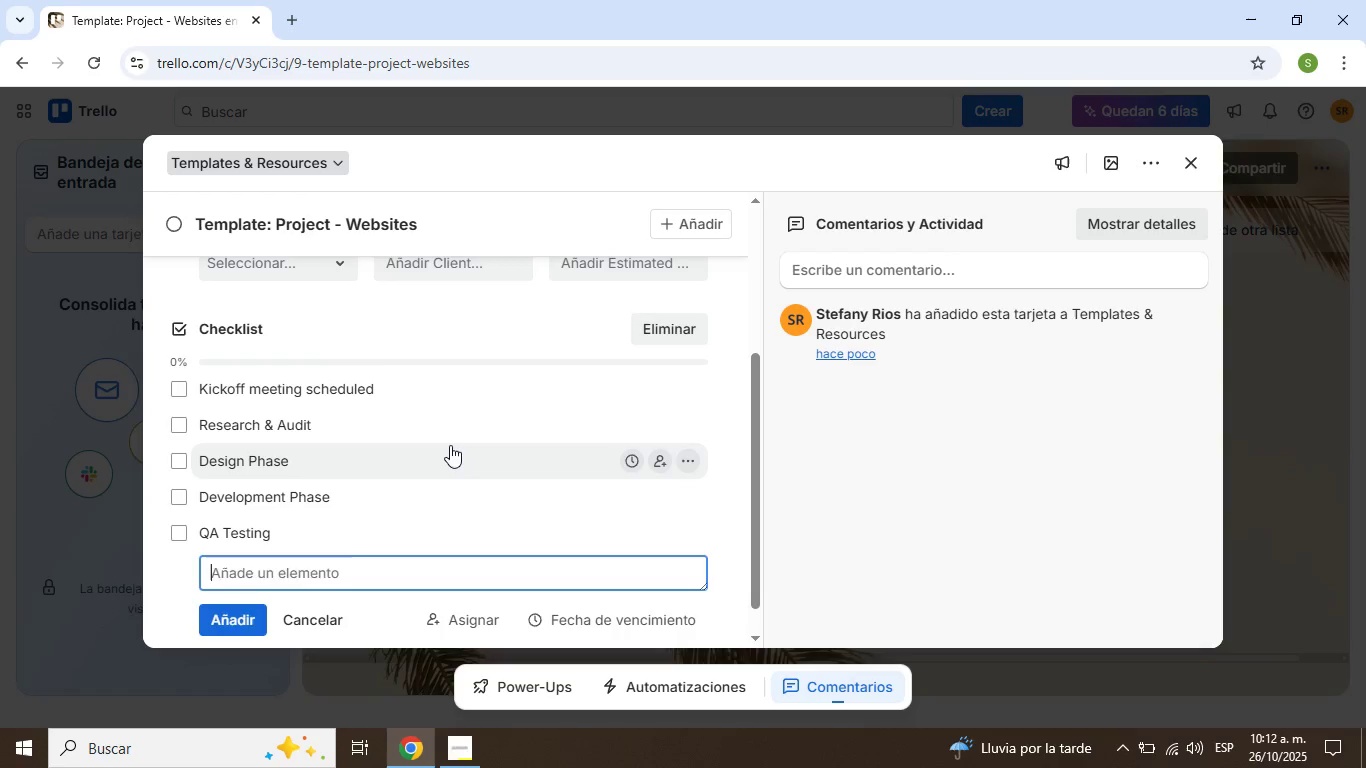 
type(Client Review ^ Approval)
 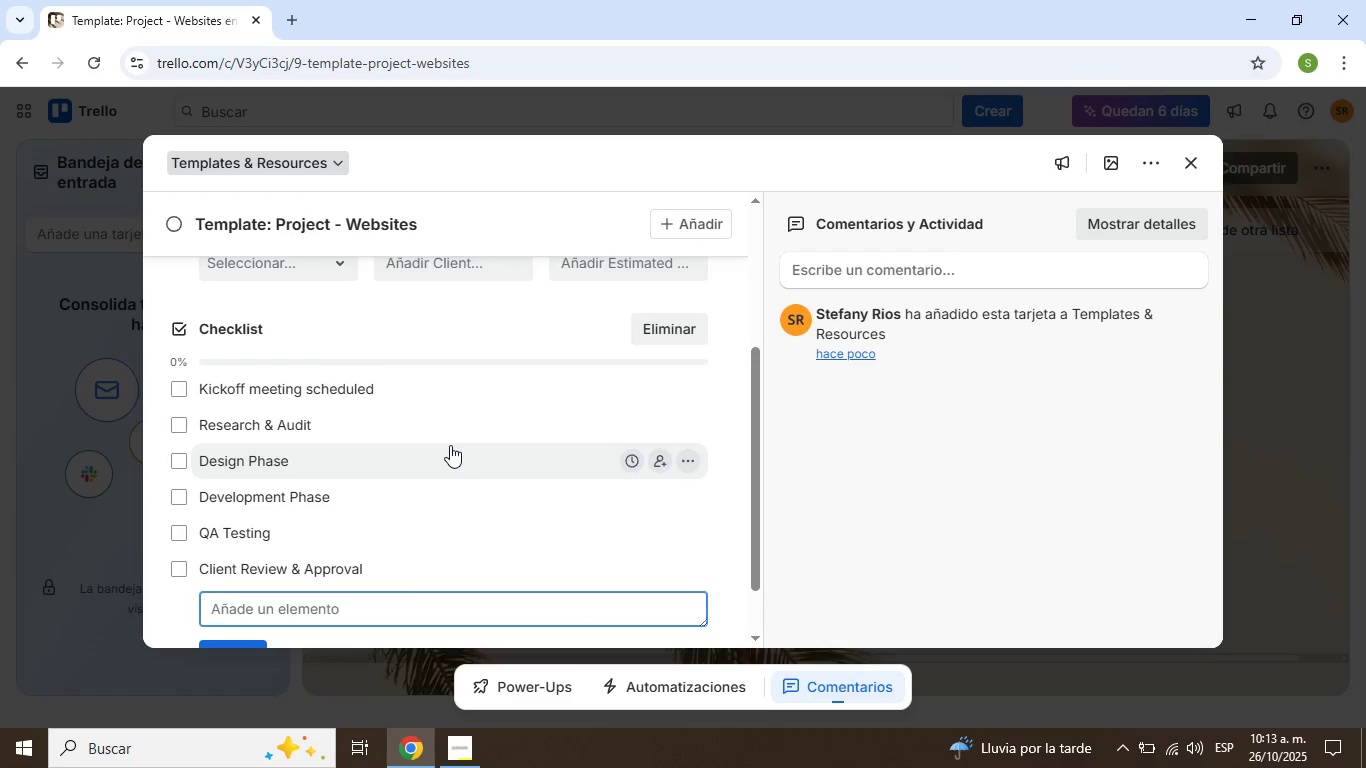 
 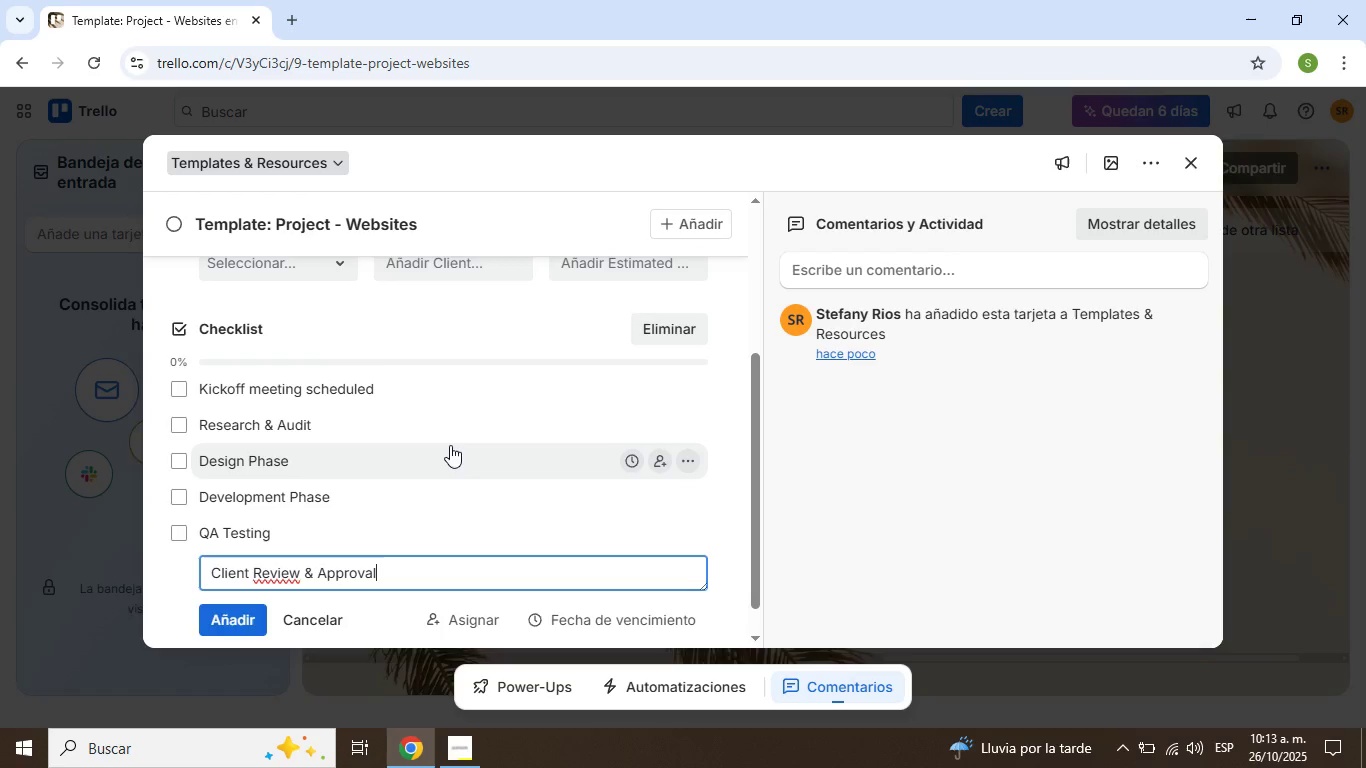 
key(Enter)
 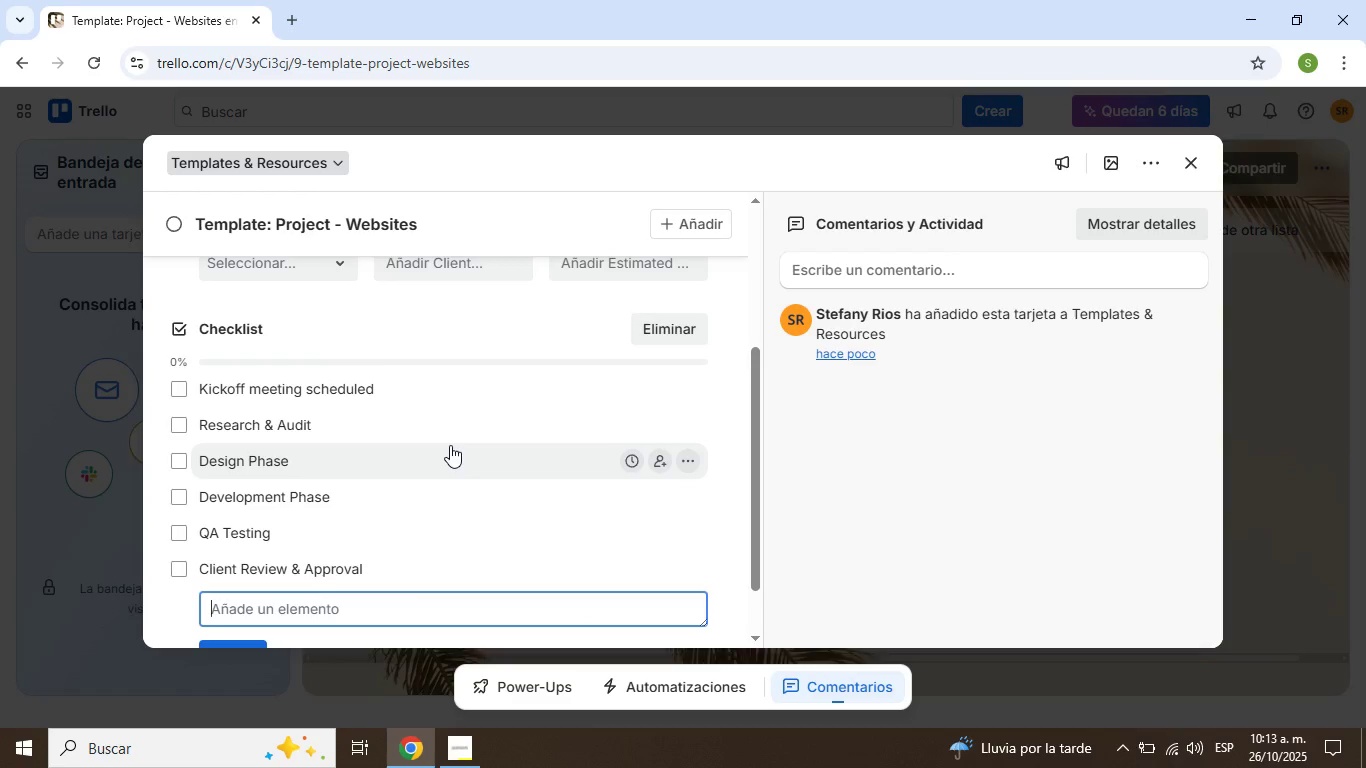 
type(Launch)
 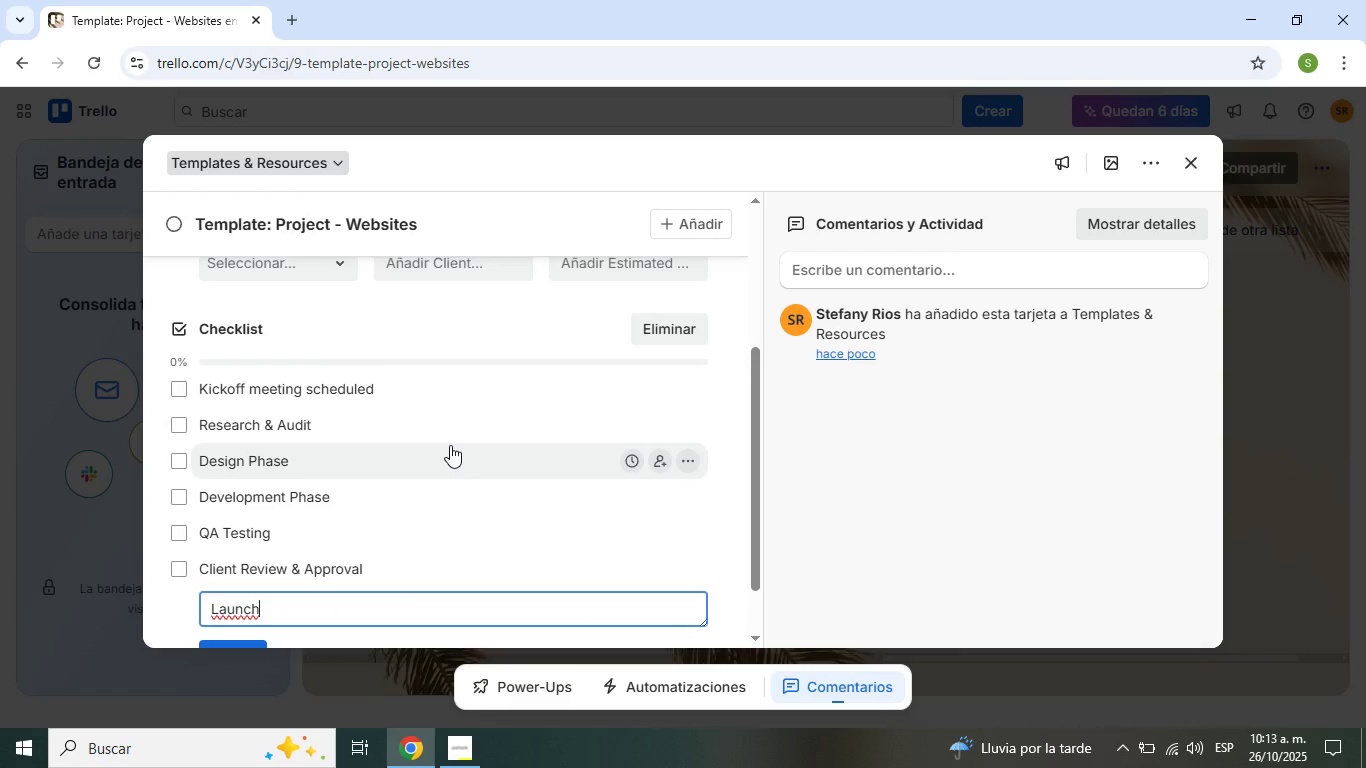 
key(Enter)
 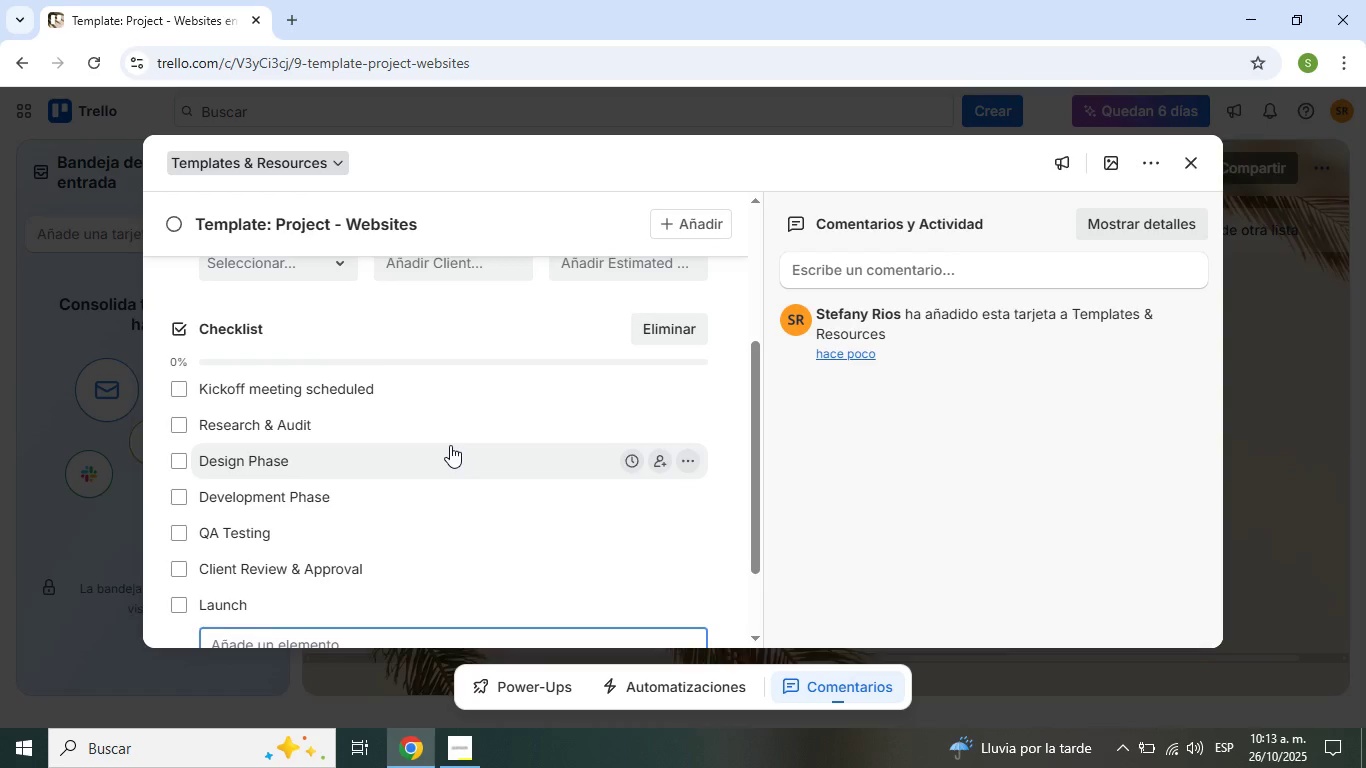 
type(Post-launch review)
 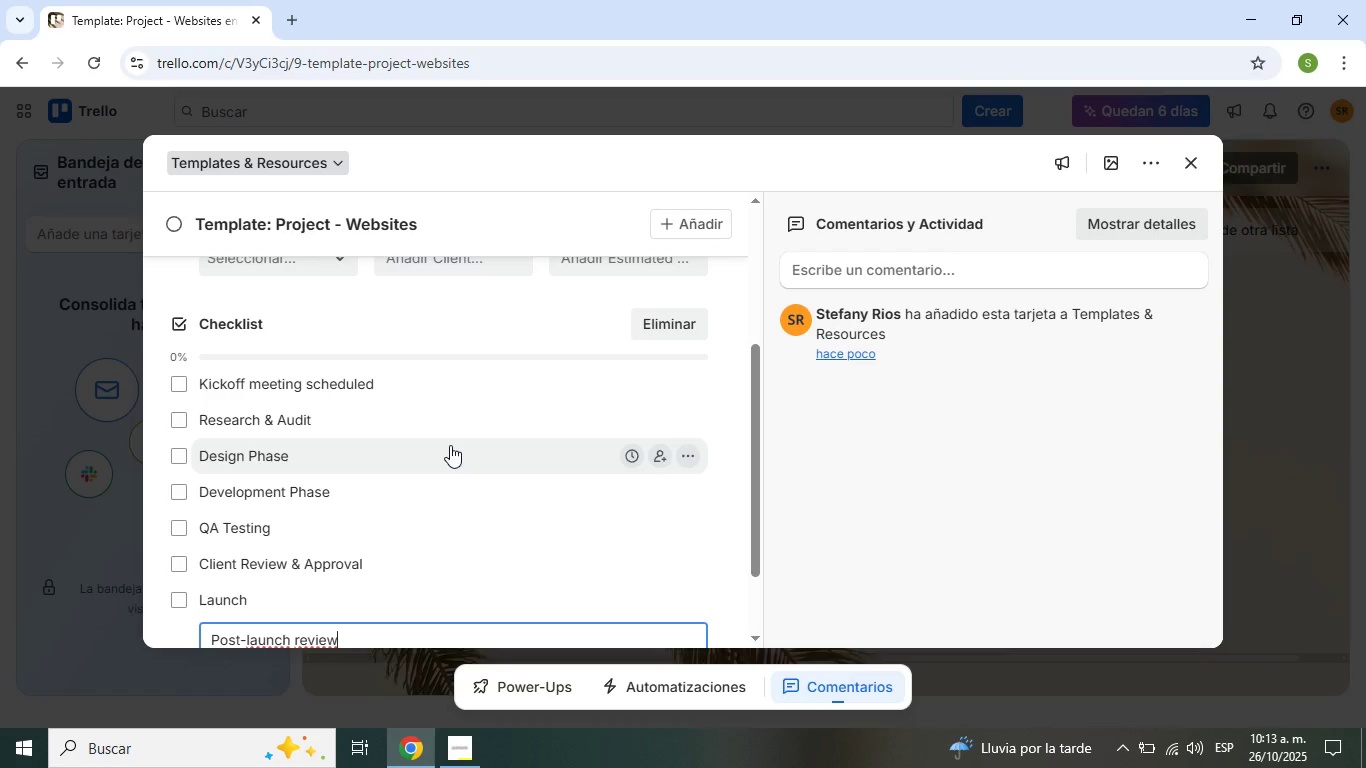 
scroll: coordinate [472, 428], scroll_direction: down, amount: 1.0
 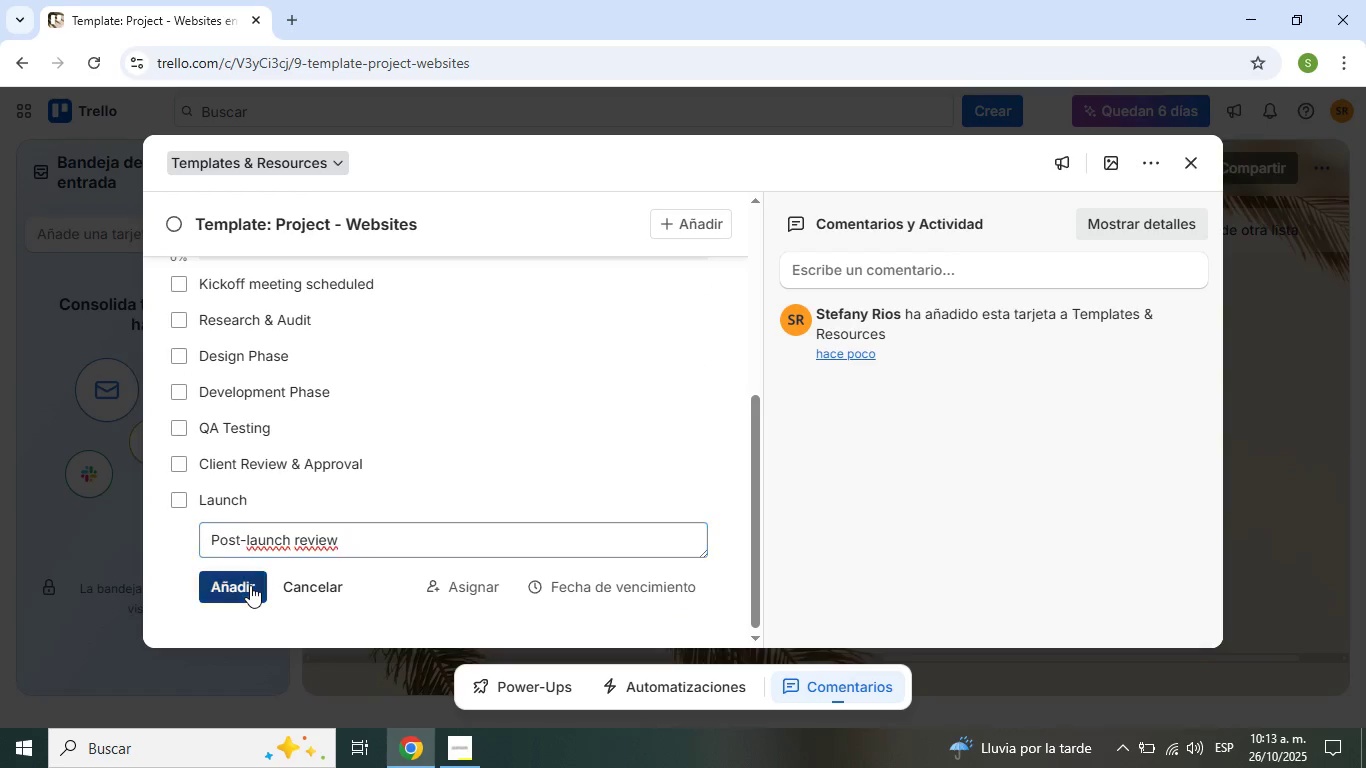 
left_click([250, 585])
 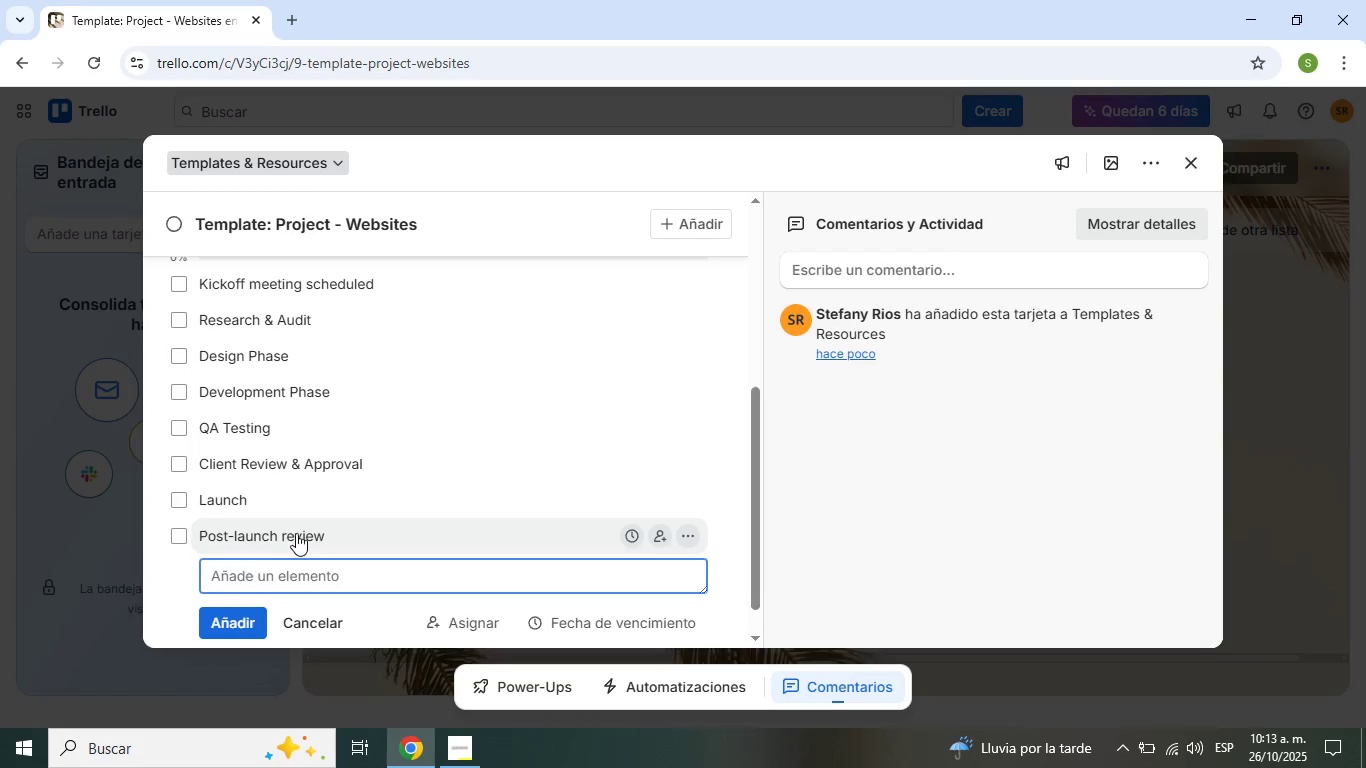 
scroll: coordinate [395, 495], scroll_direction: up, amount: 10.0
 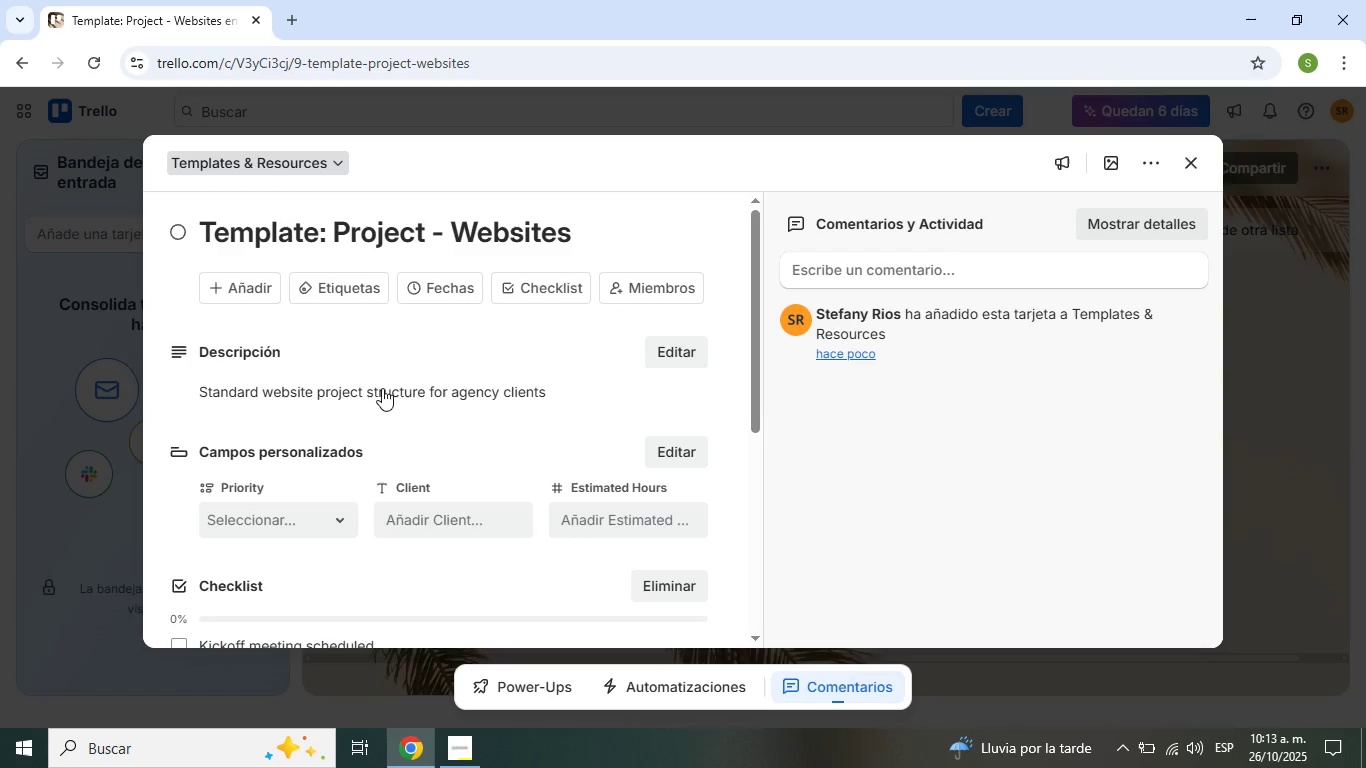 
scroll: coordinate [448, 466], scroll_direction: down, amount: 7.0
 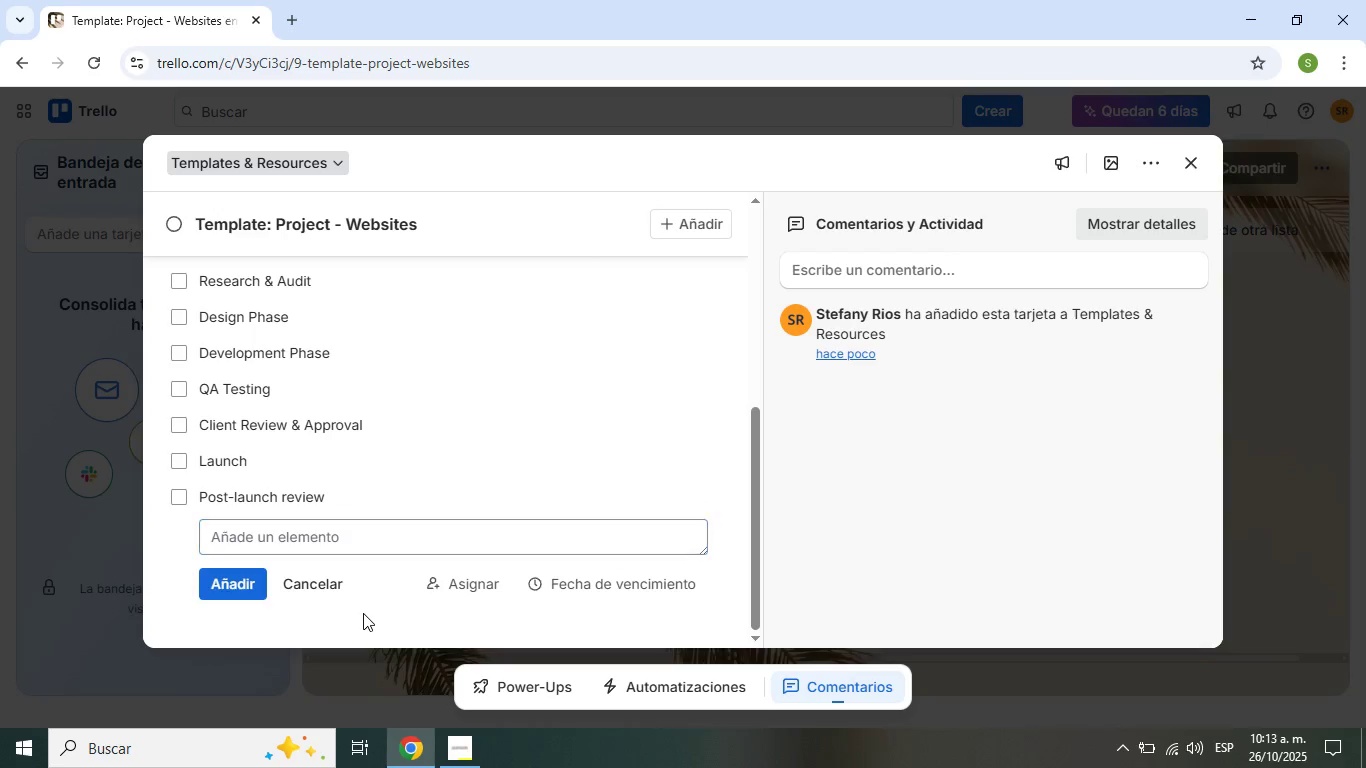 
left_click([363, 613])
 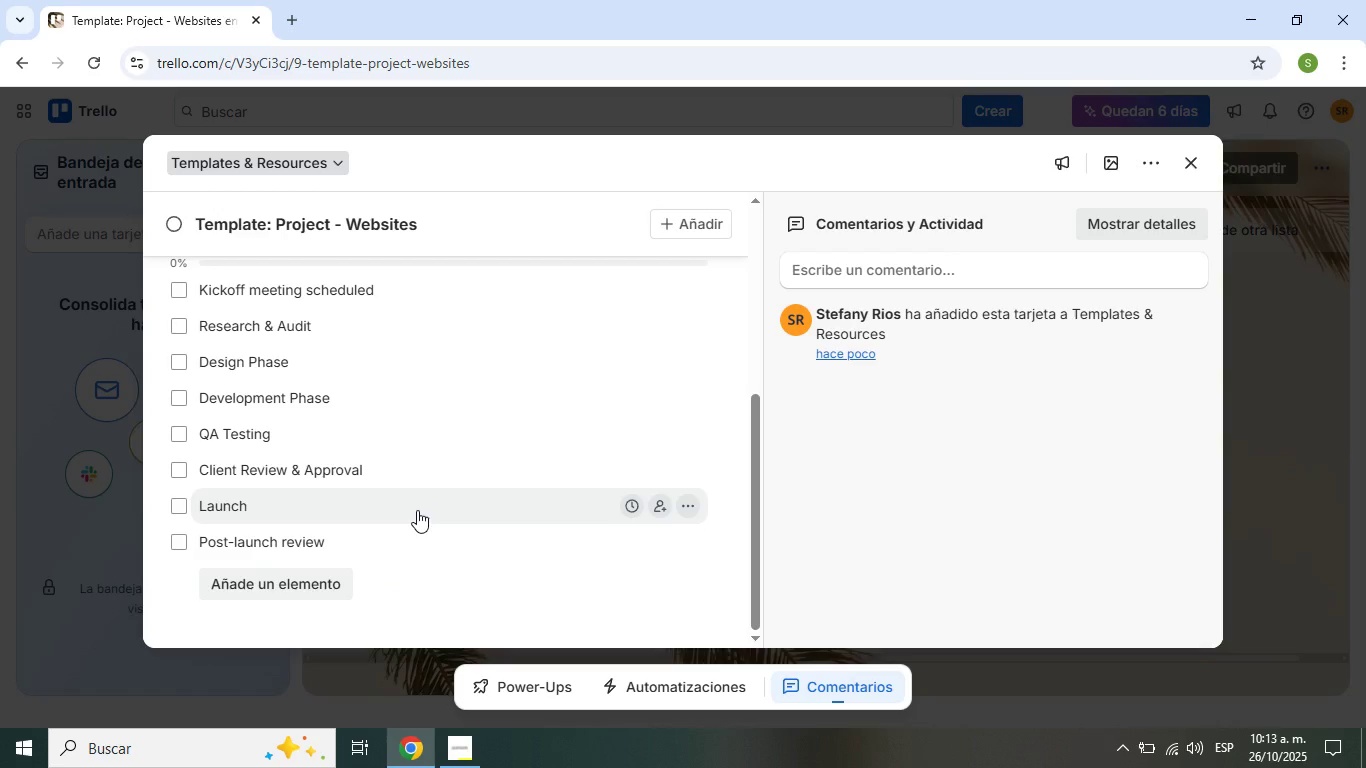 
scroll: coordinate [419, 510], scroll_direction: up, amount: 3.0
 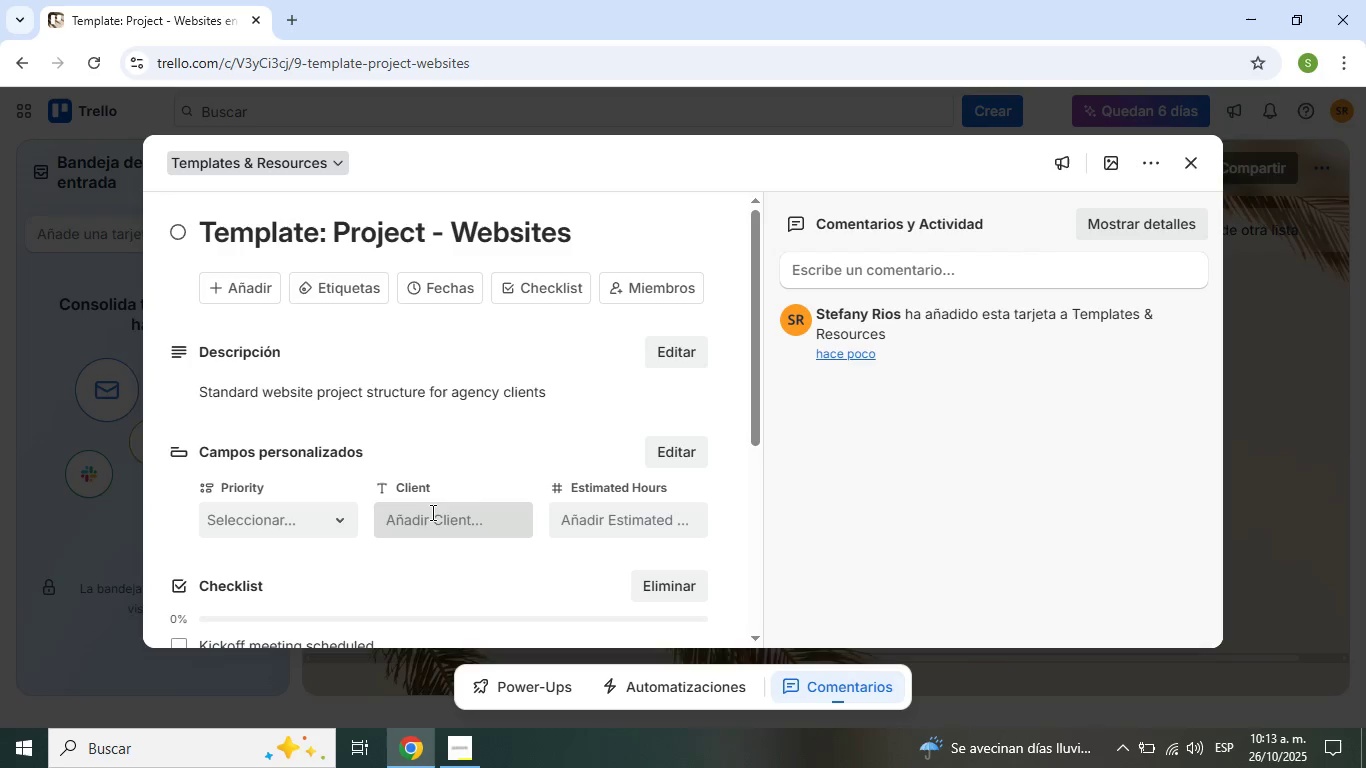 
wait(9.79)
 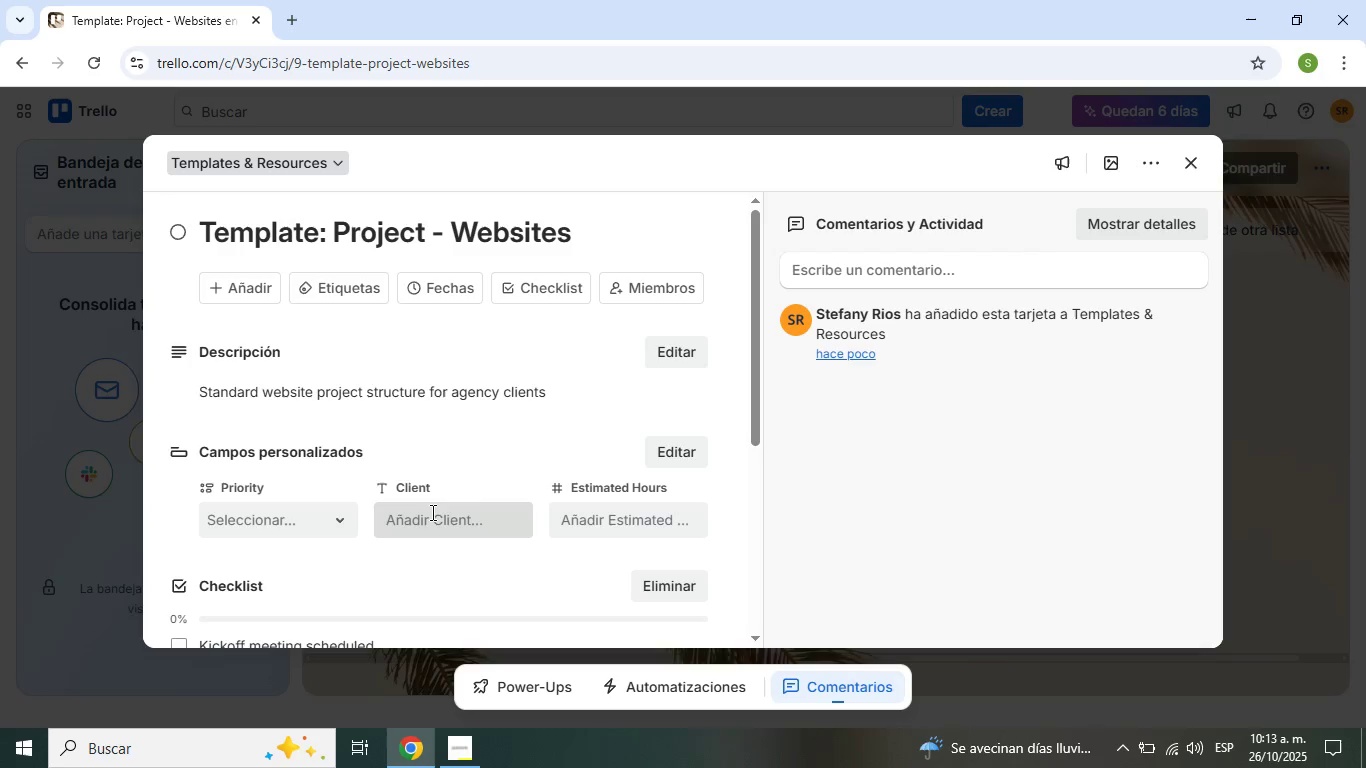 
scroll: coordinate [622, 472], scroll_direction: up, amount: 3.0
 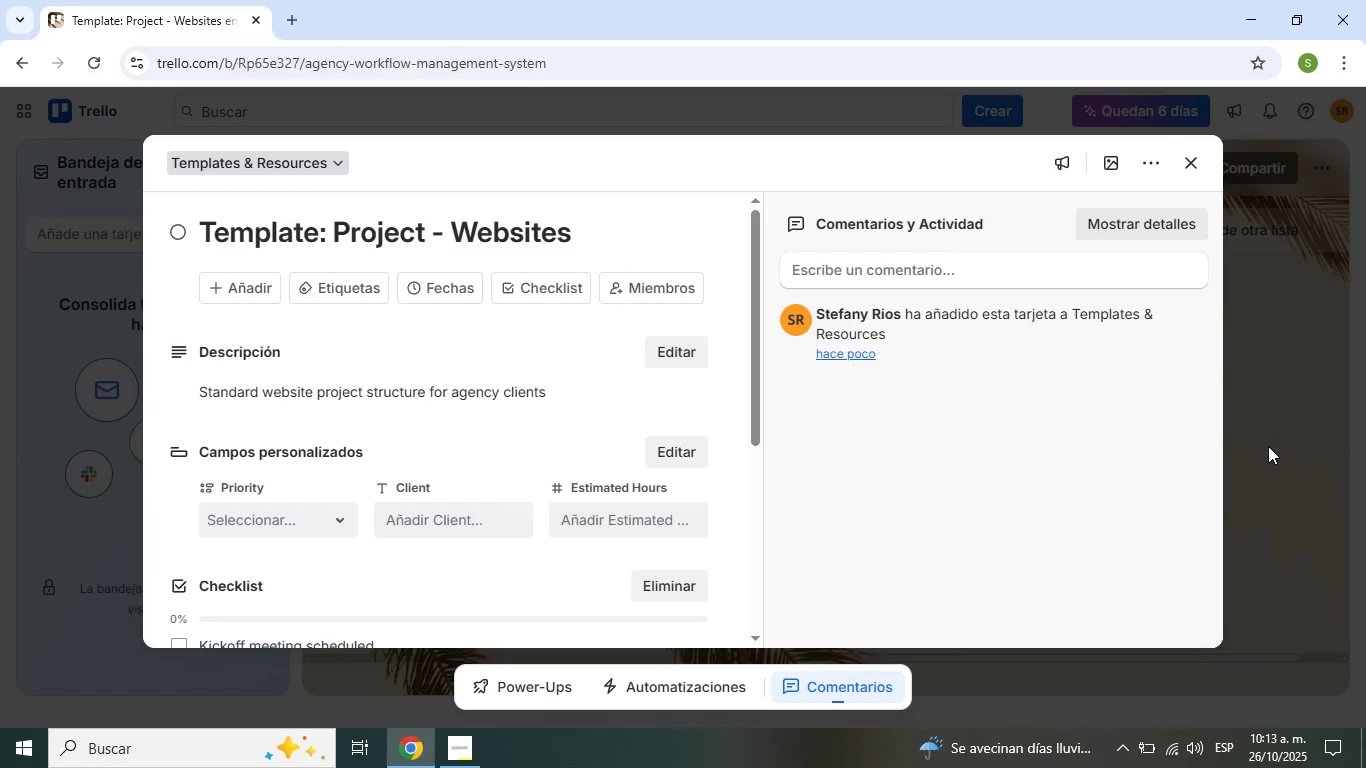 
left_click([1268, 446])
 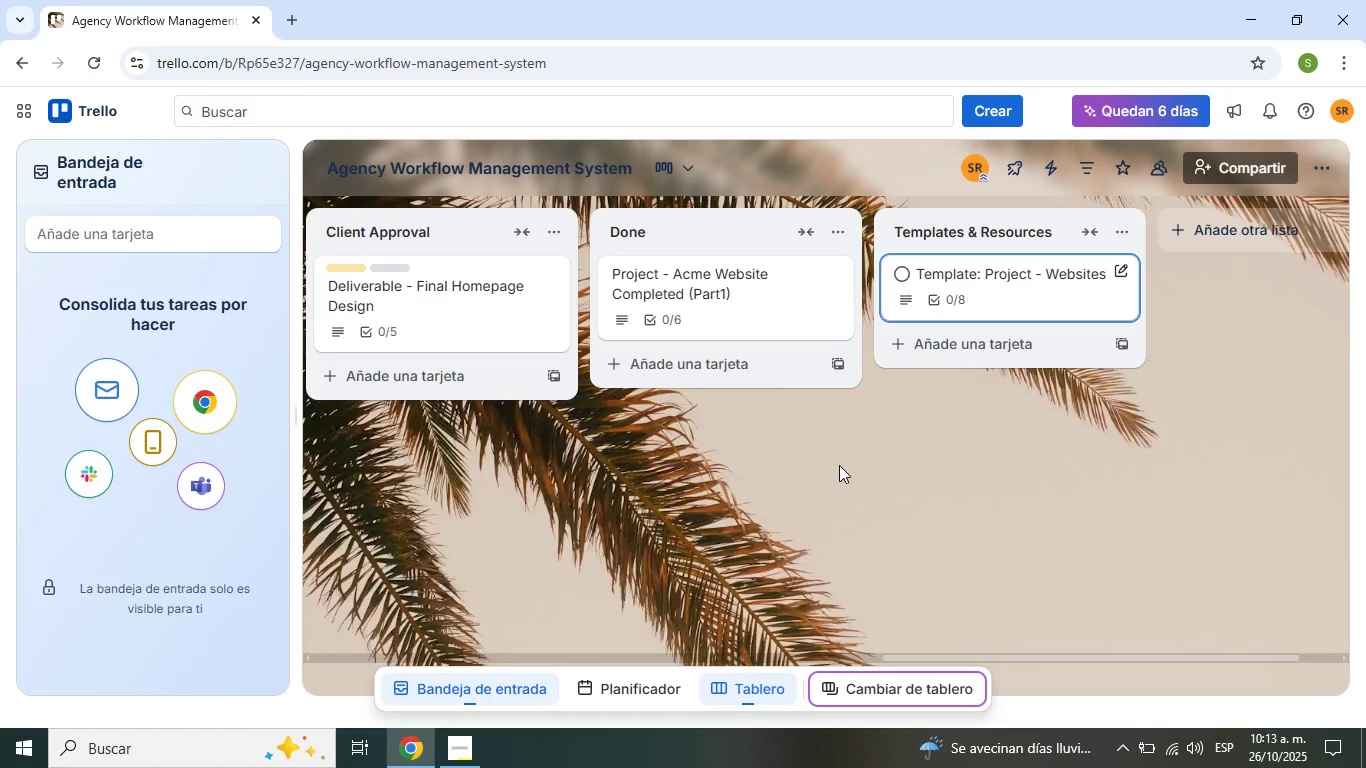 
wait(13.24)
 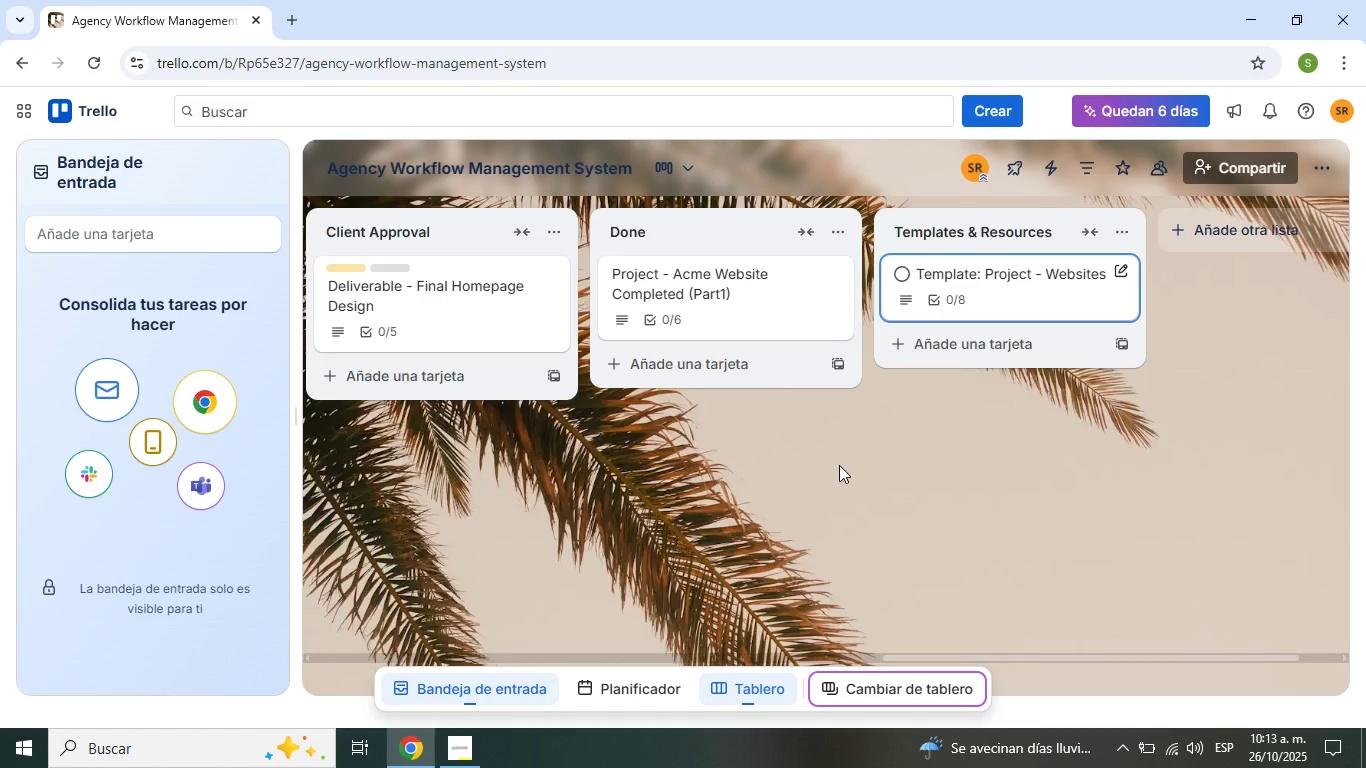 
type(Template> Onboarding Checklist *New Team Member()
 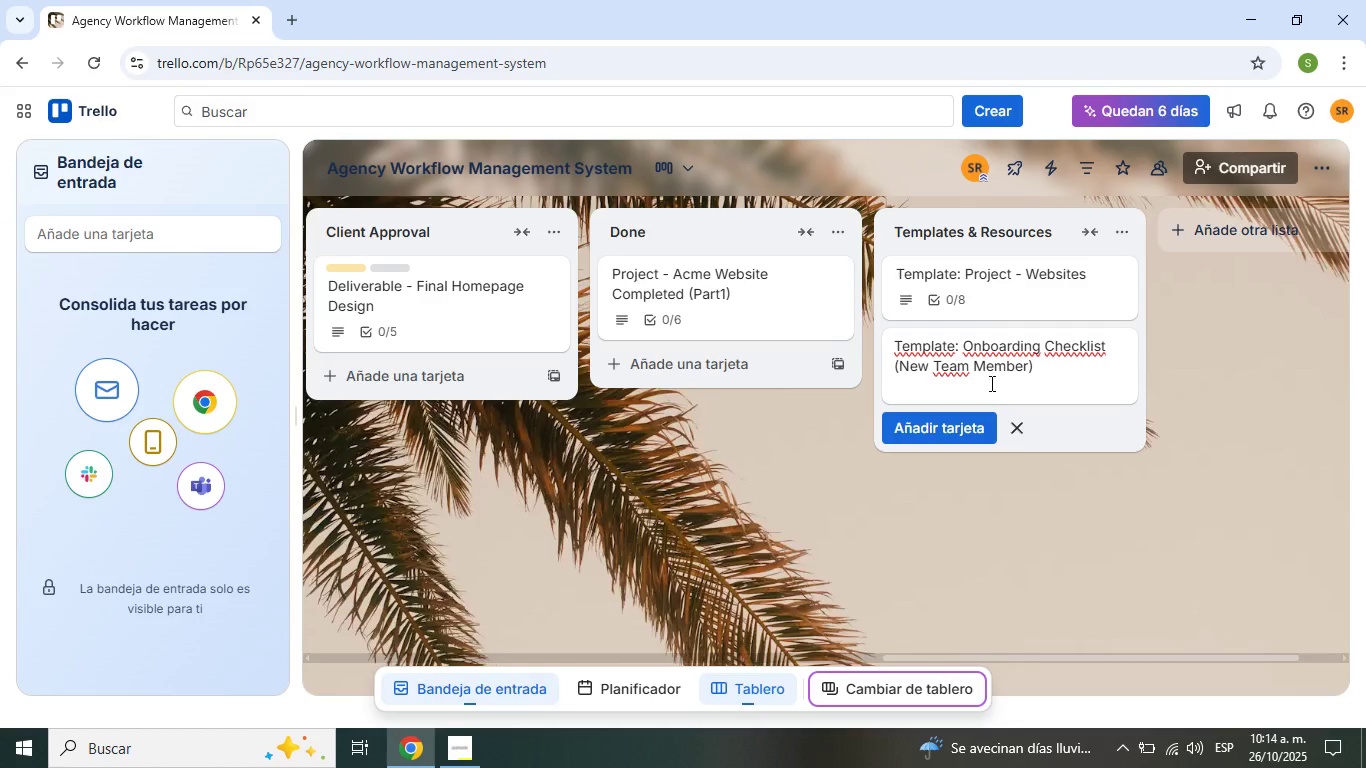 
left_click([952, 435])
 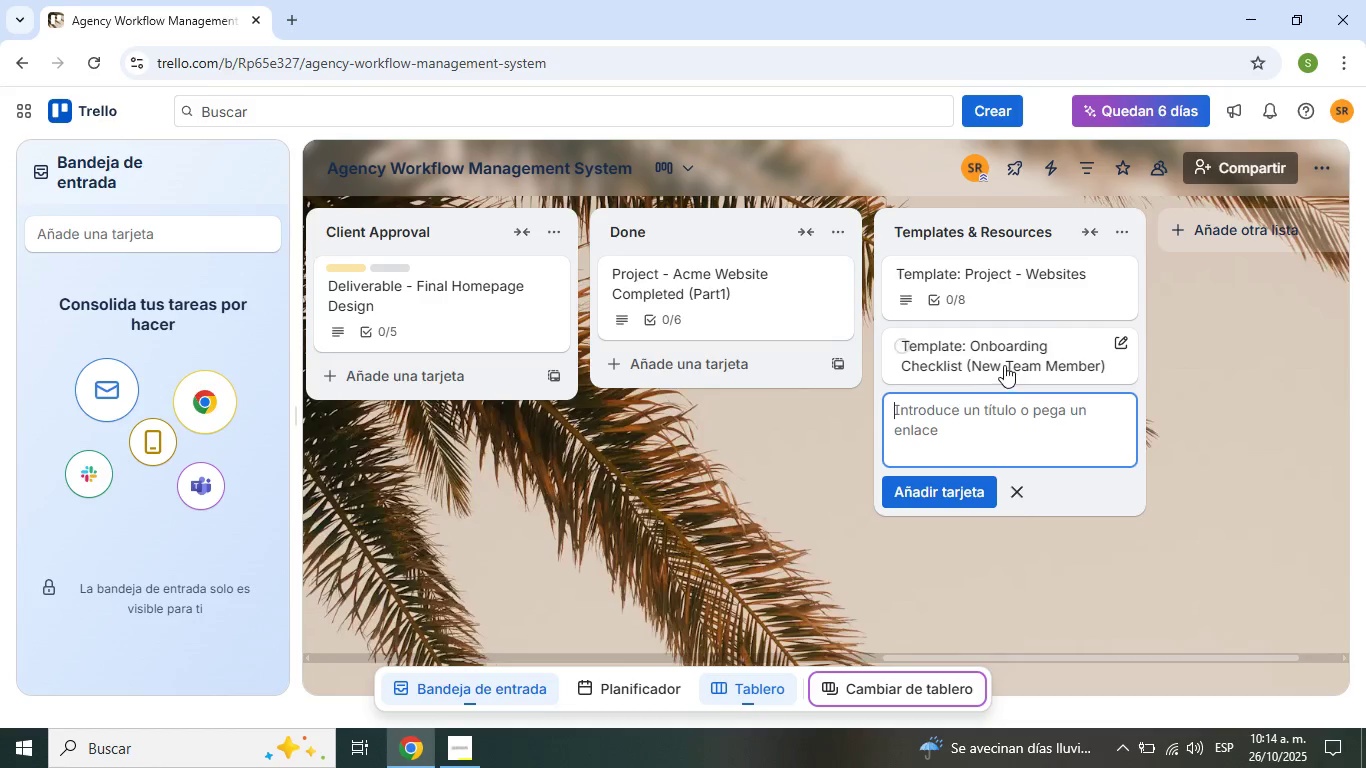 
left_click([1004, 365])
 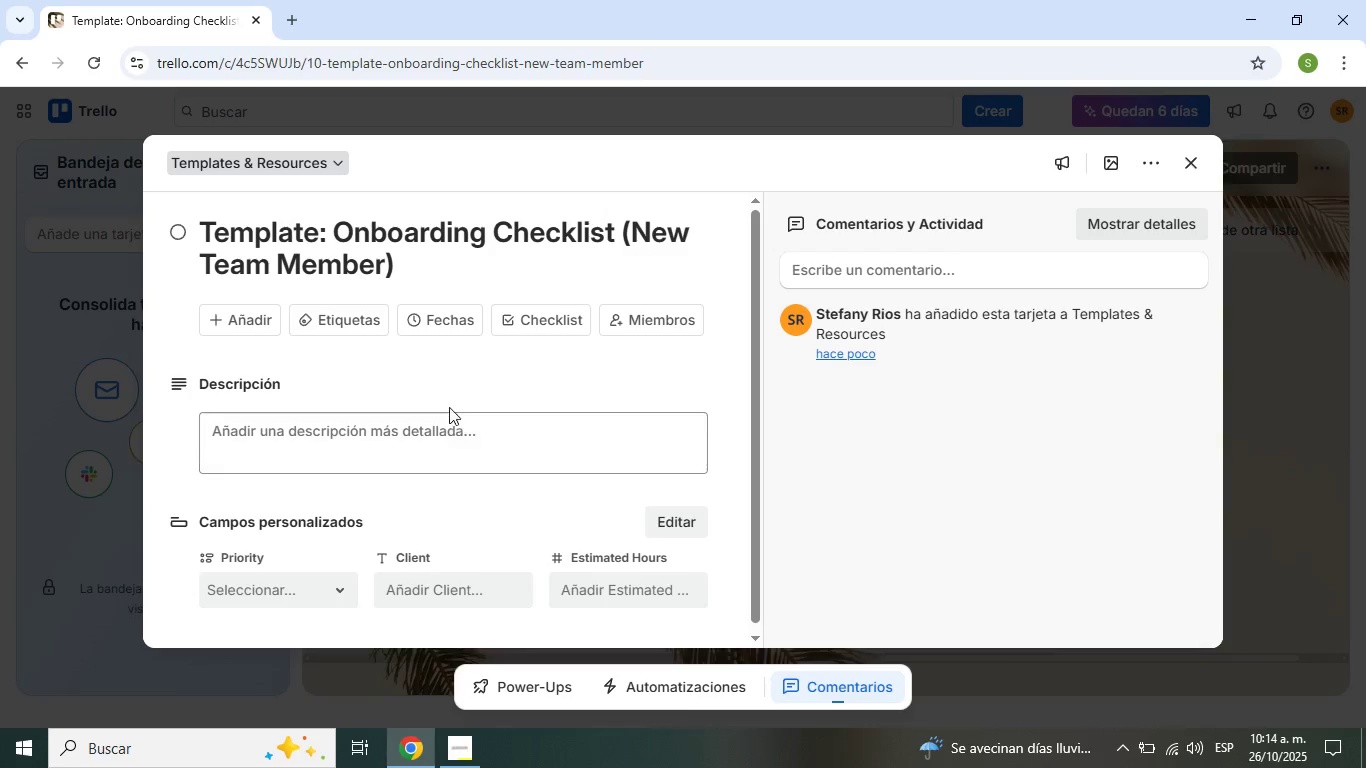 
double_click([439, 429])
 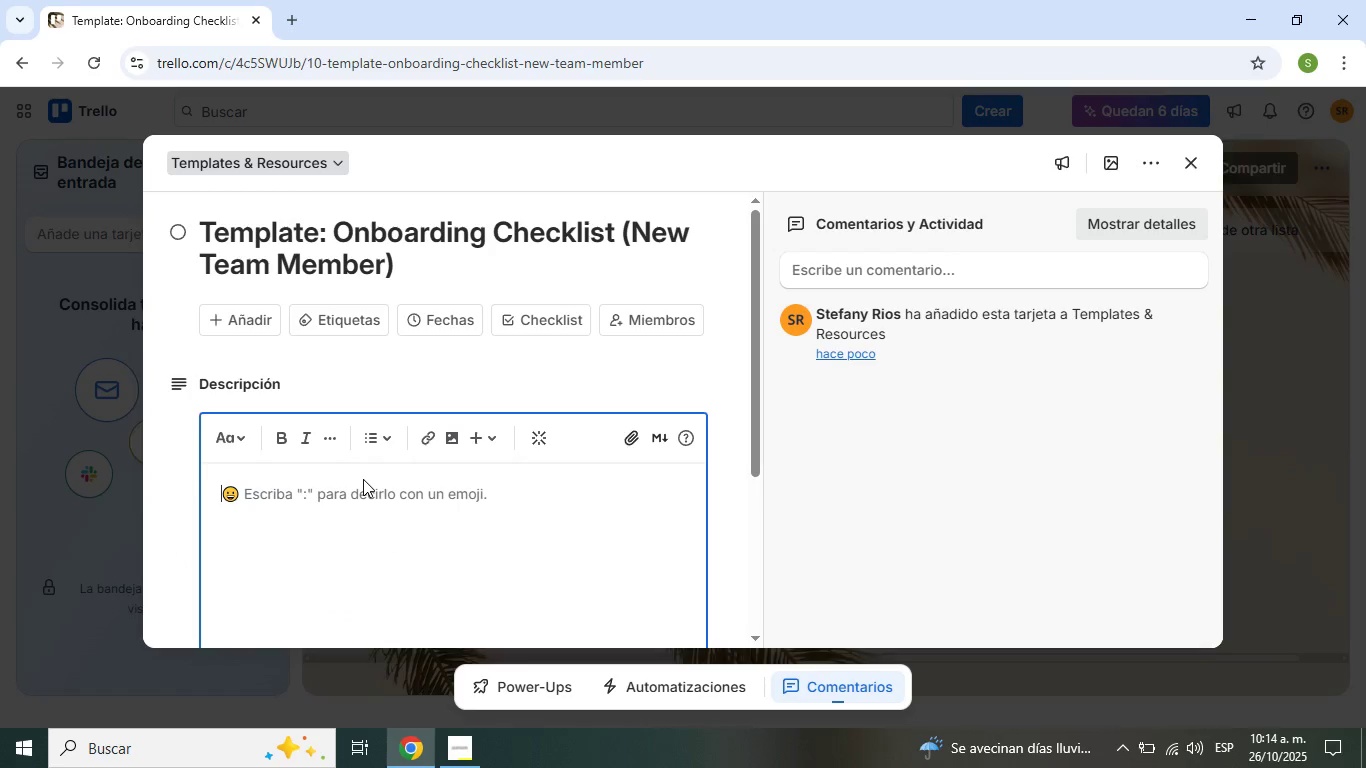 
type(Checklist for onboarding new team members to agency[s Trello workflow)
 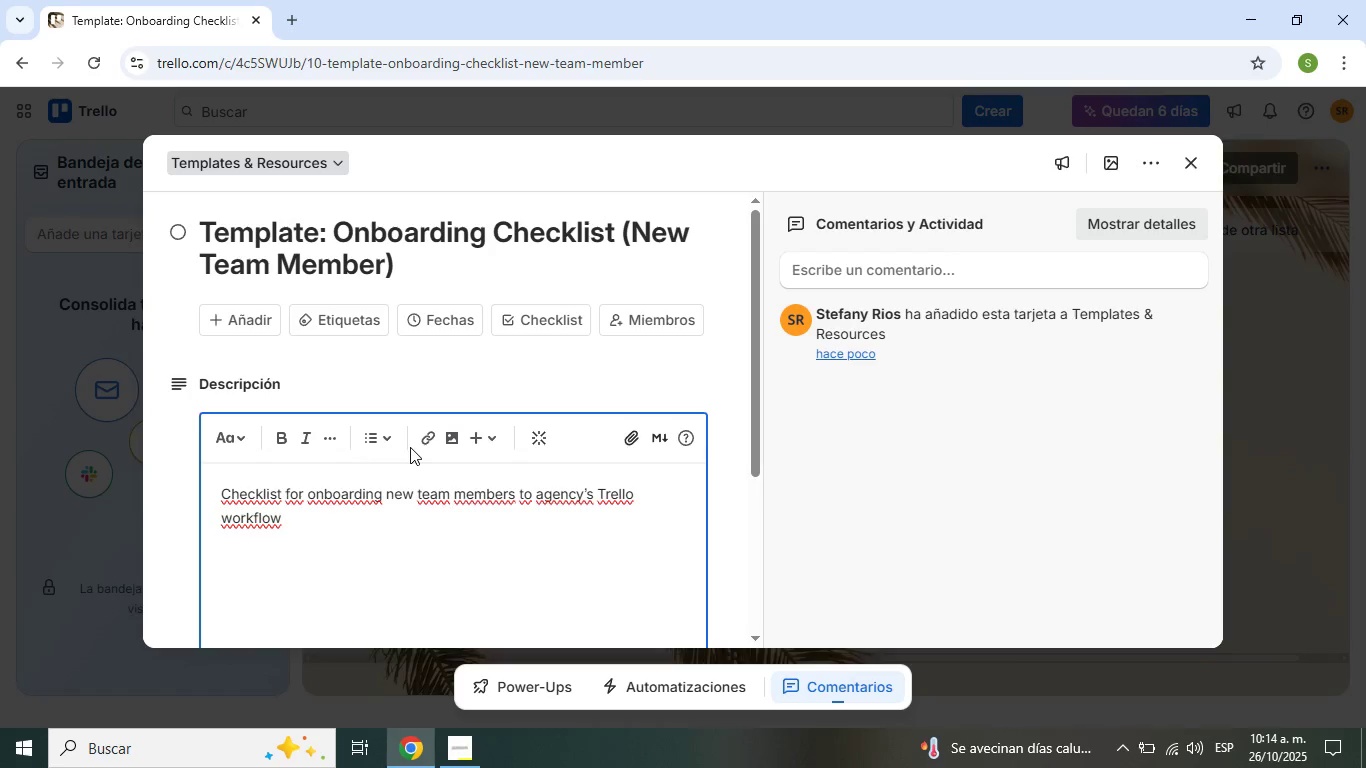 
wait(6.14)
 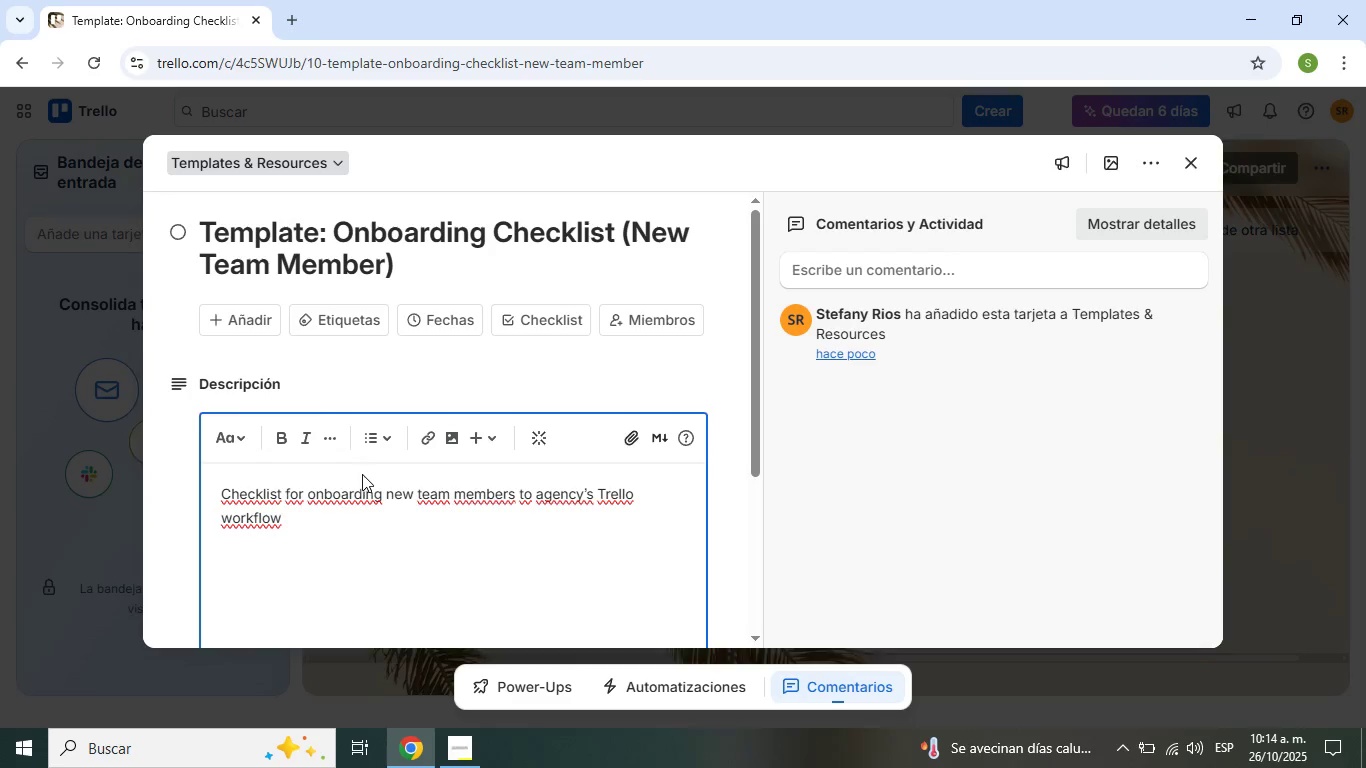 
scroll: coordinate [416, 429], scroll_direction: down, amount: 2.0
 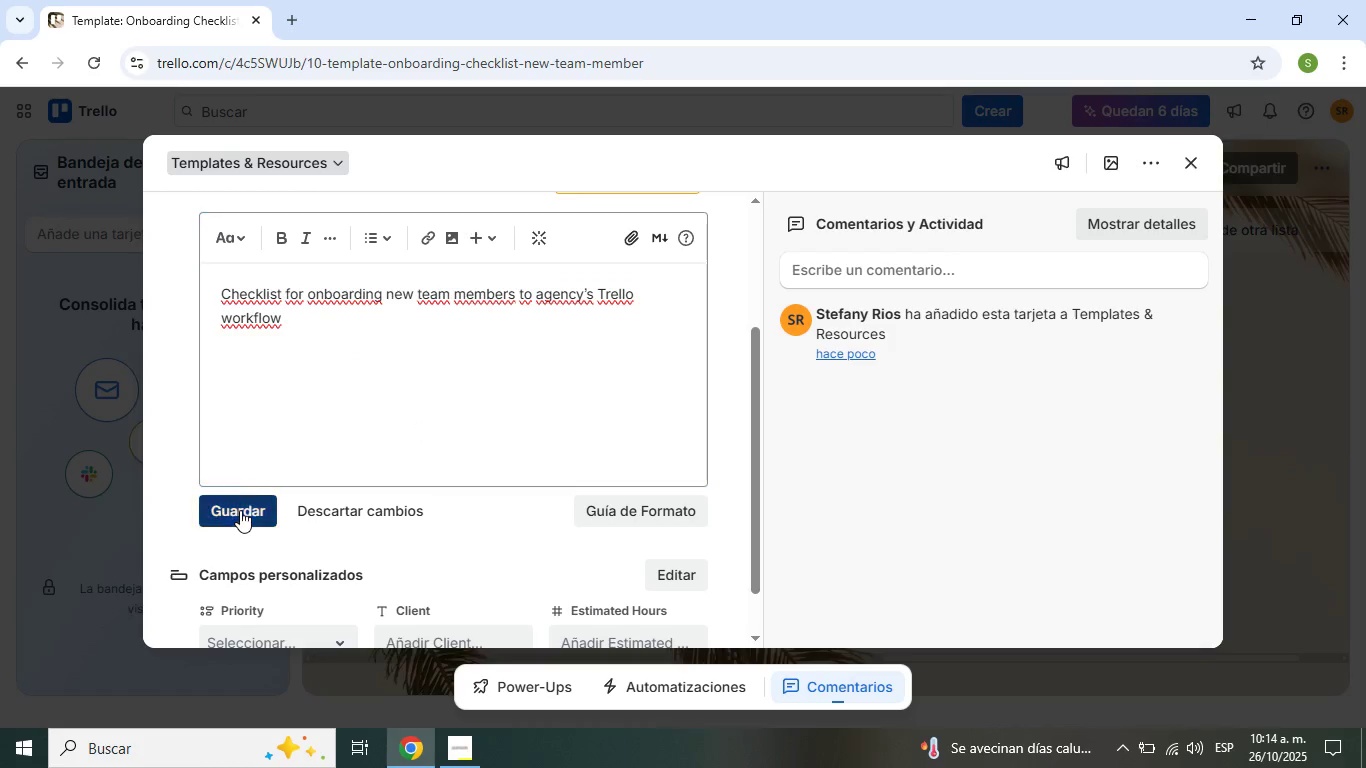 
left_click([240, 510])
 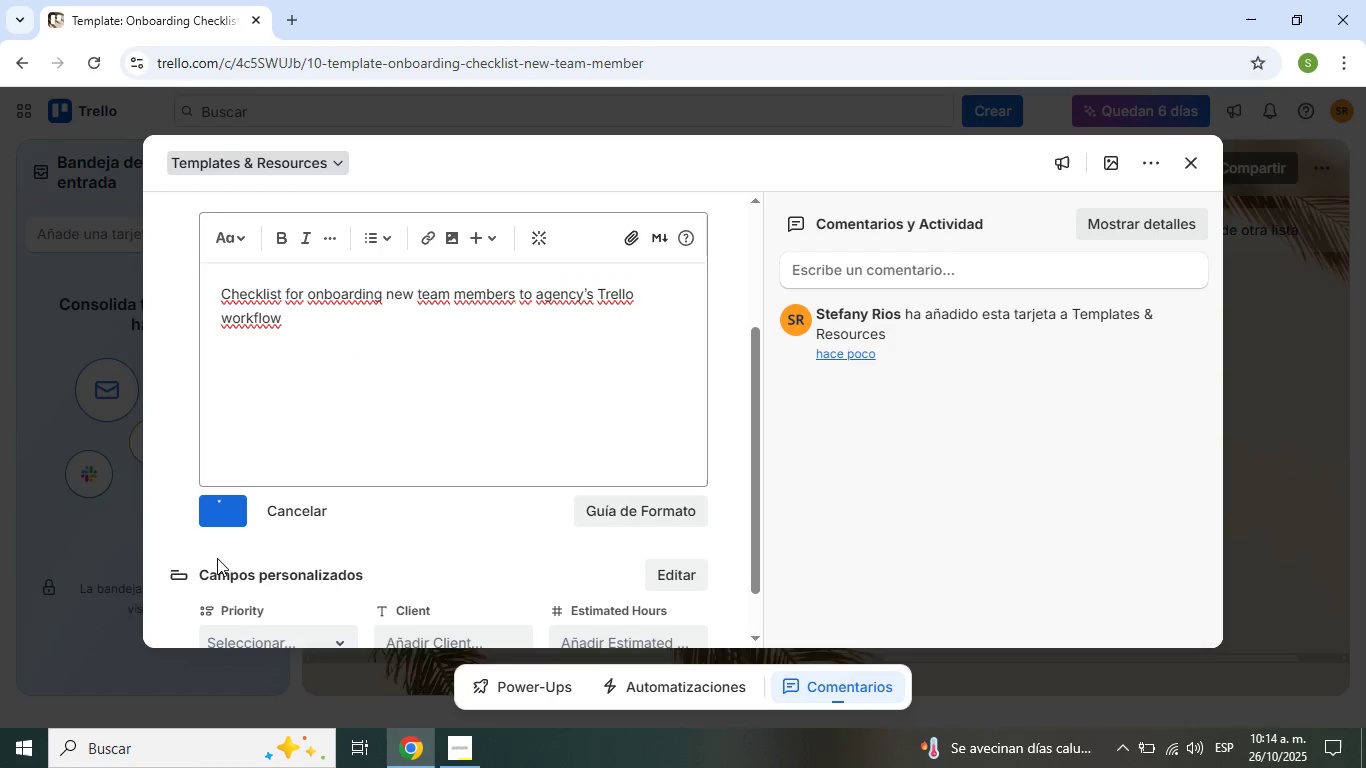 
mouse_move([232, 536])
 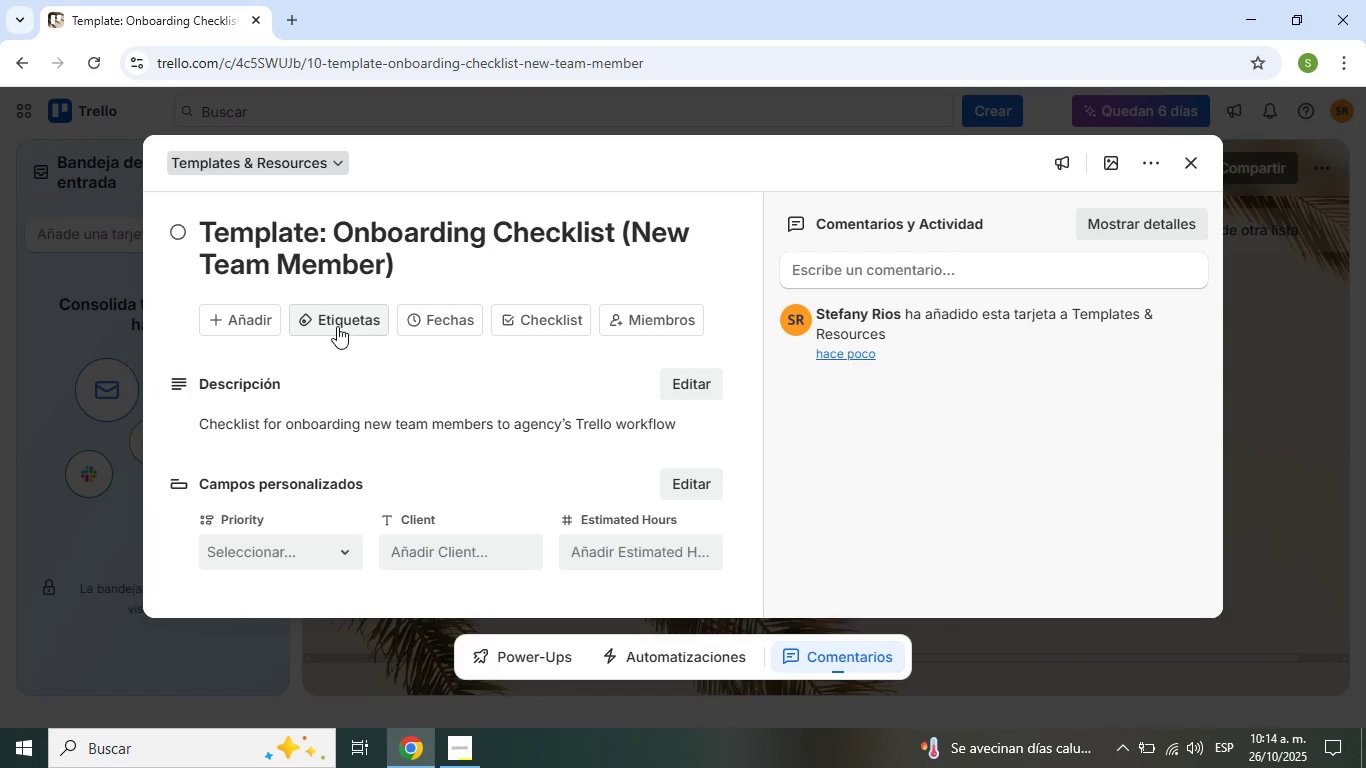 
wait(5.67)
 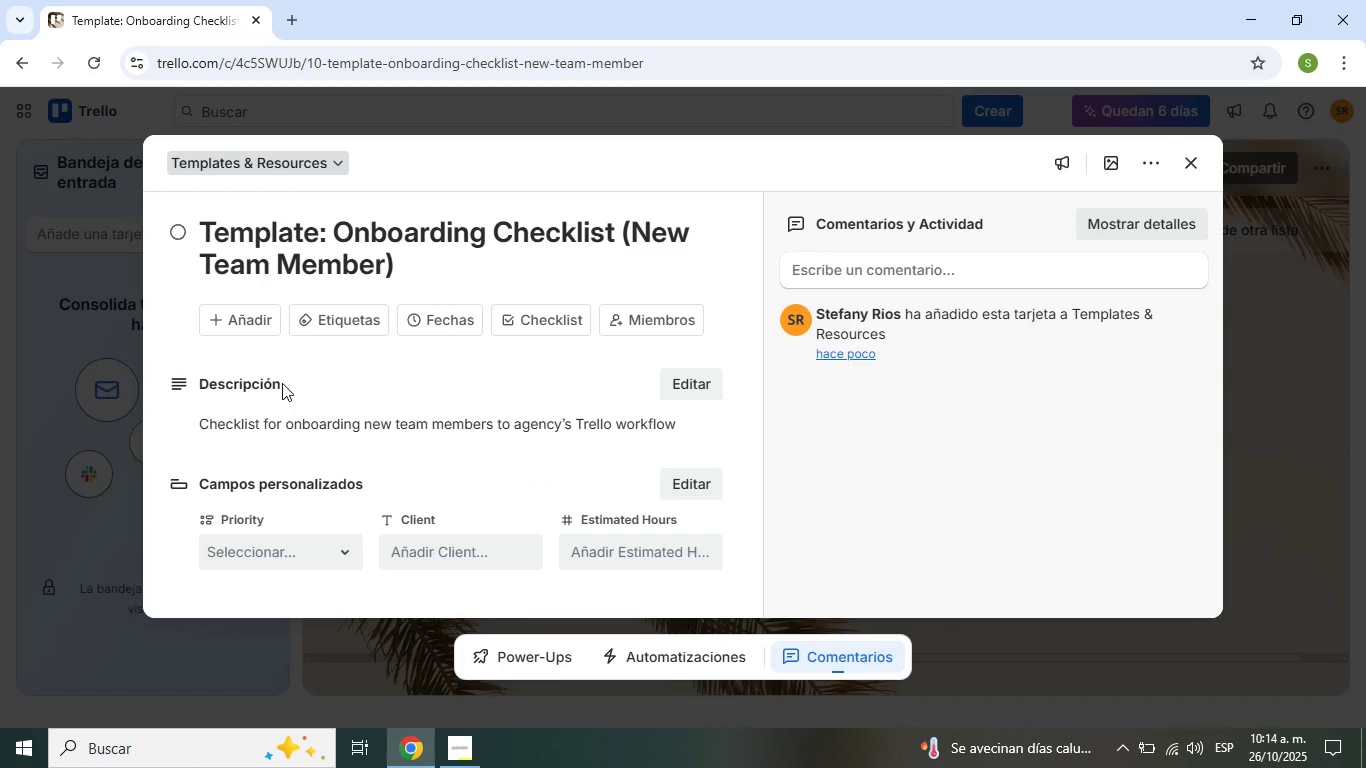 
left_click([238, 372])
 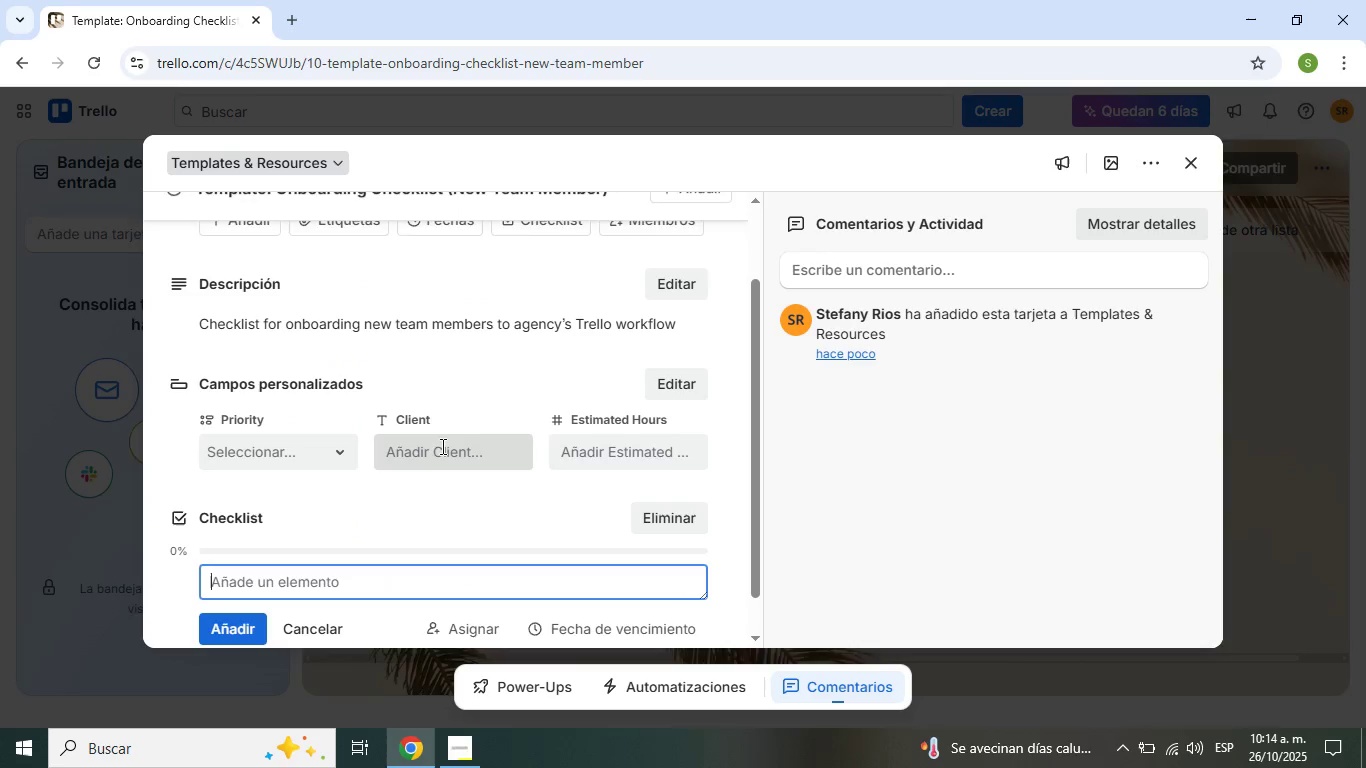 
wait(5.16)
 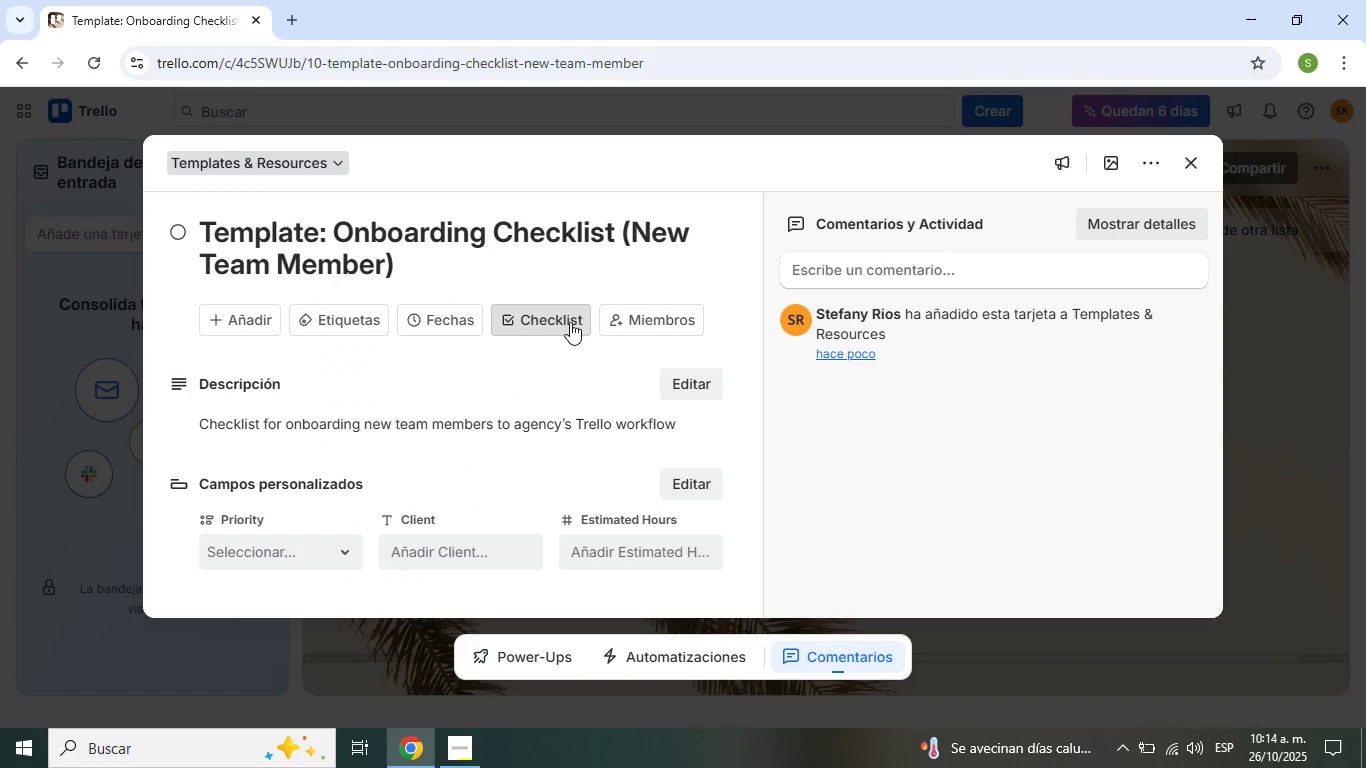 
type(Add to Slack and project board)
 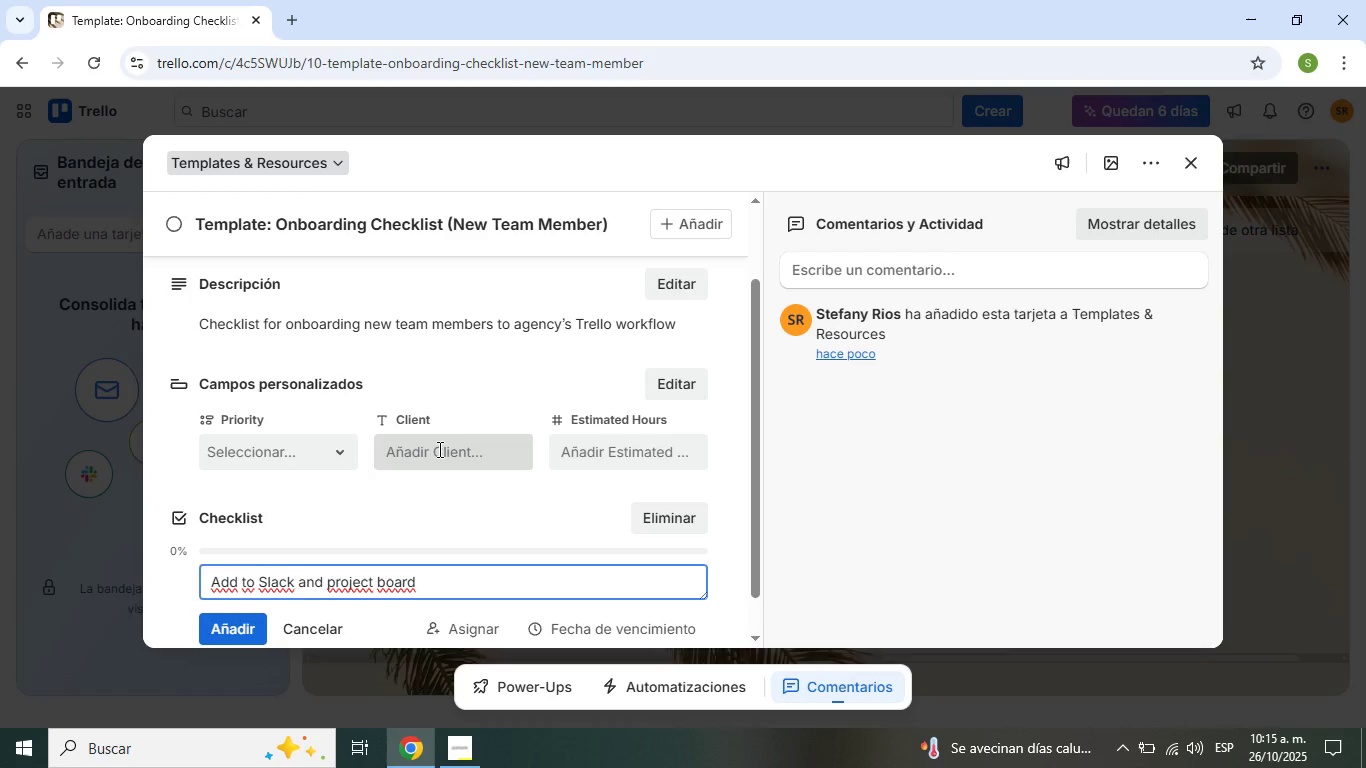 
key(Enter)
 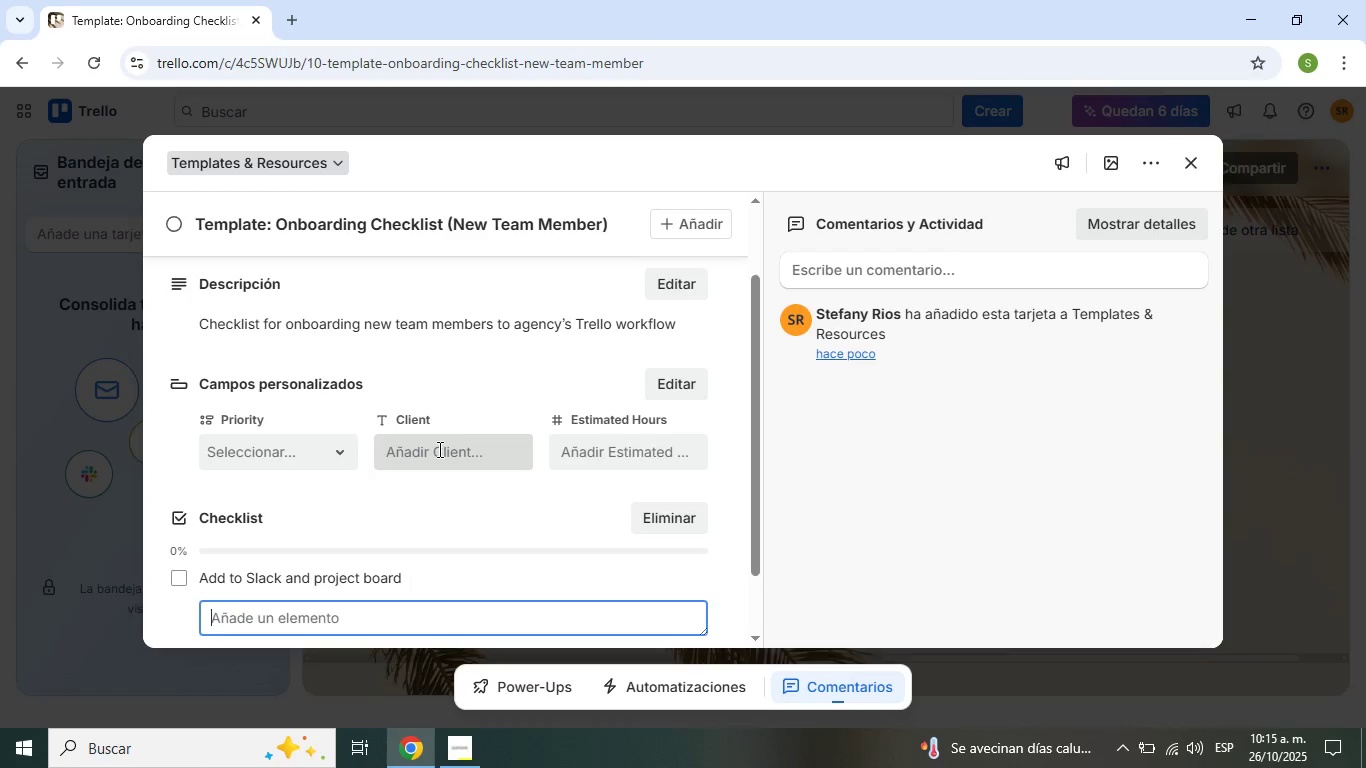 
type(Grant access to Google Drive and tools)
 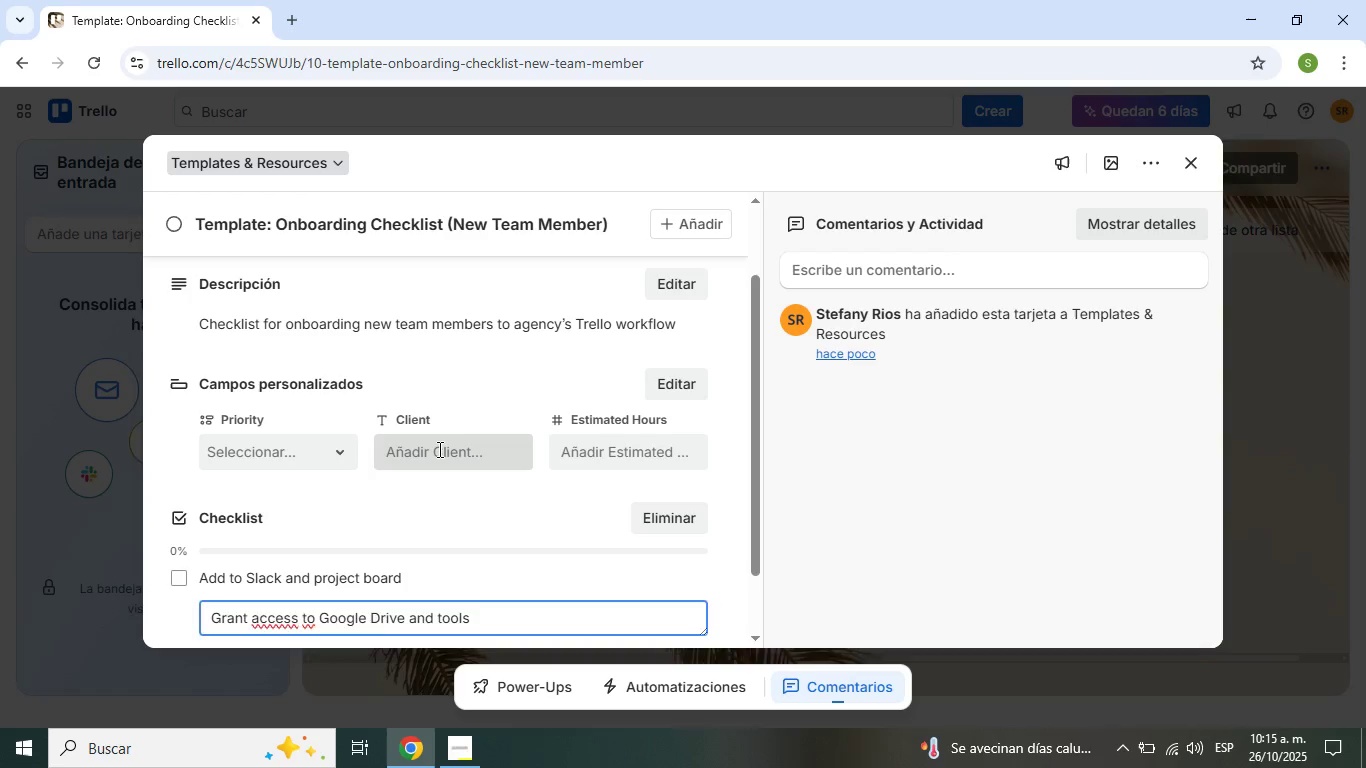 
key(Enter)
 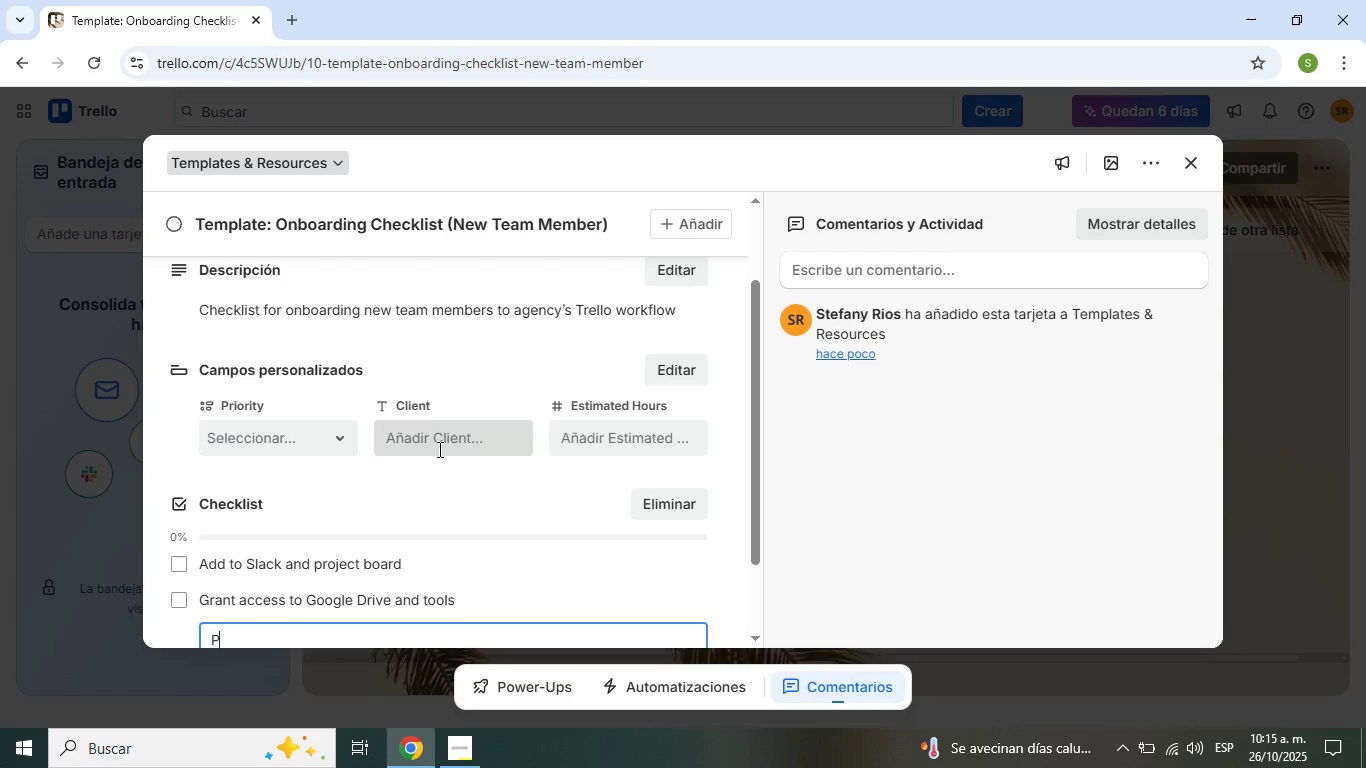 
type(Provd)
key(Backspace)
type(ide workflow training session)
 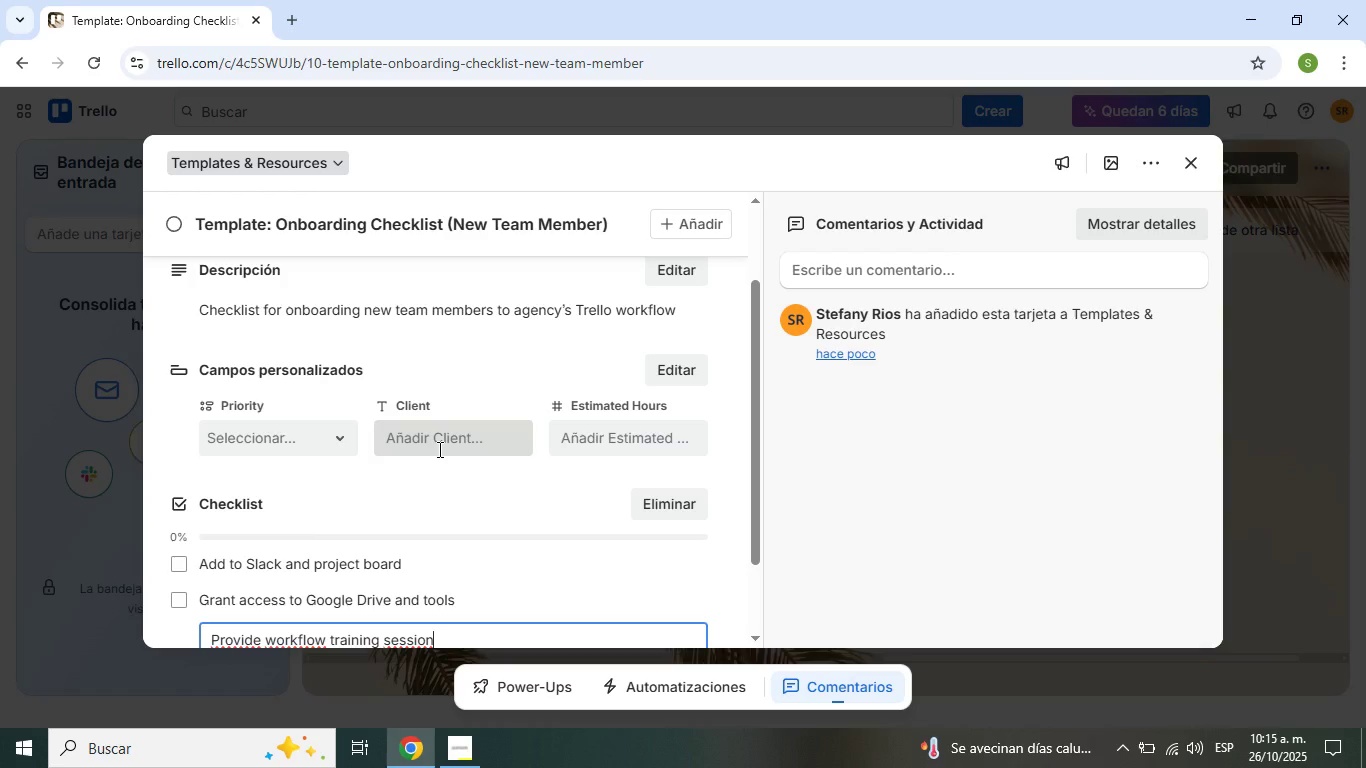 
key(Enter)
 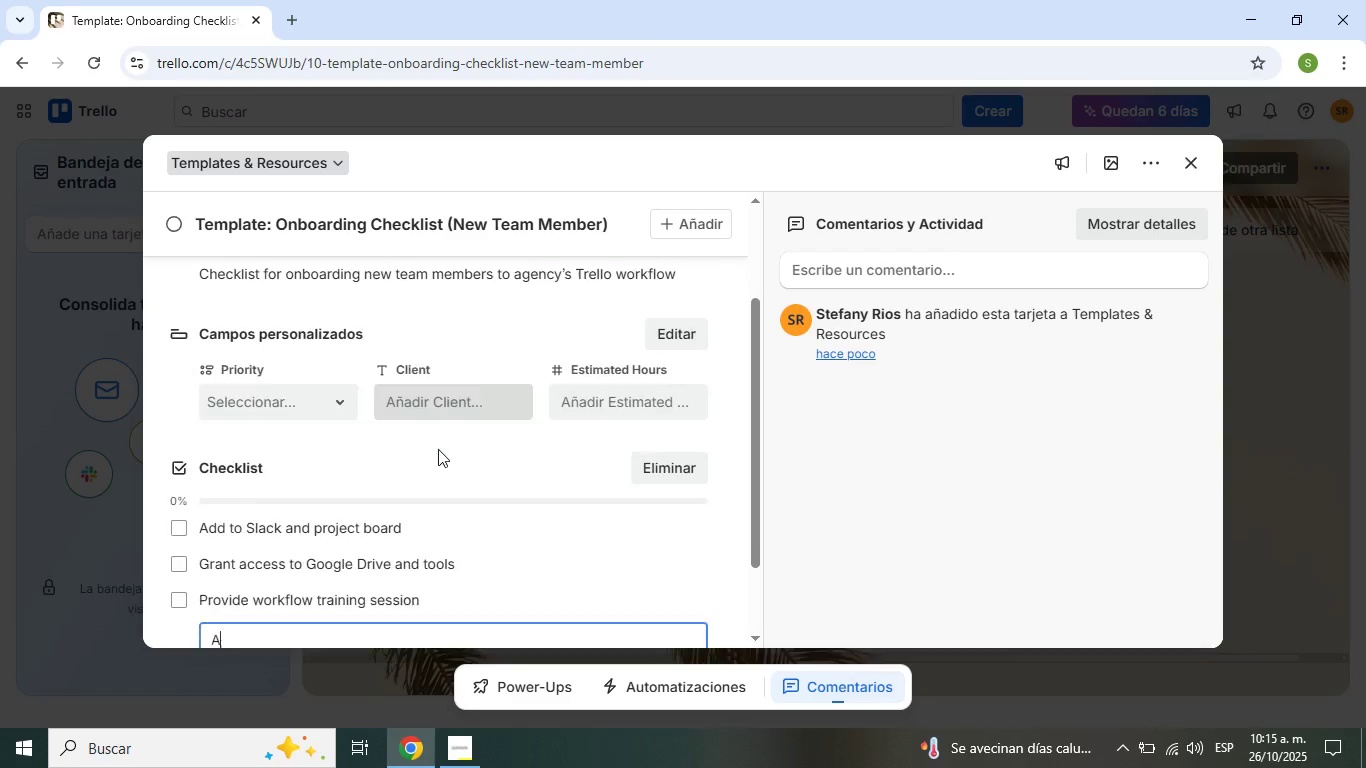 
hold_key(key=CapsLock, duration=0.34)
 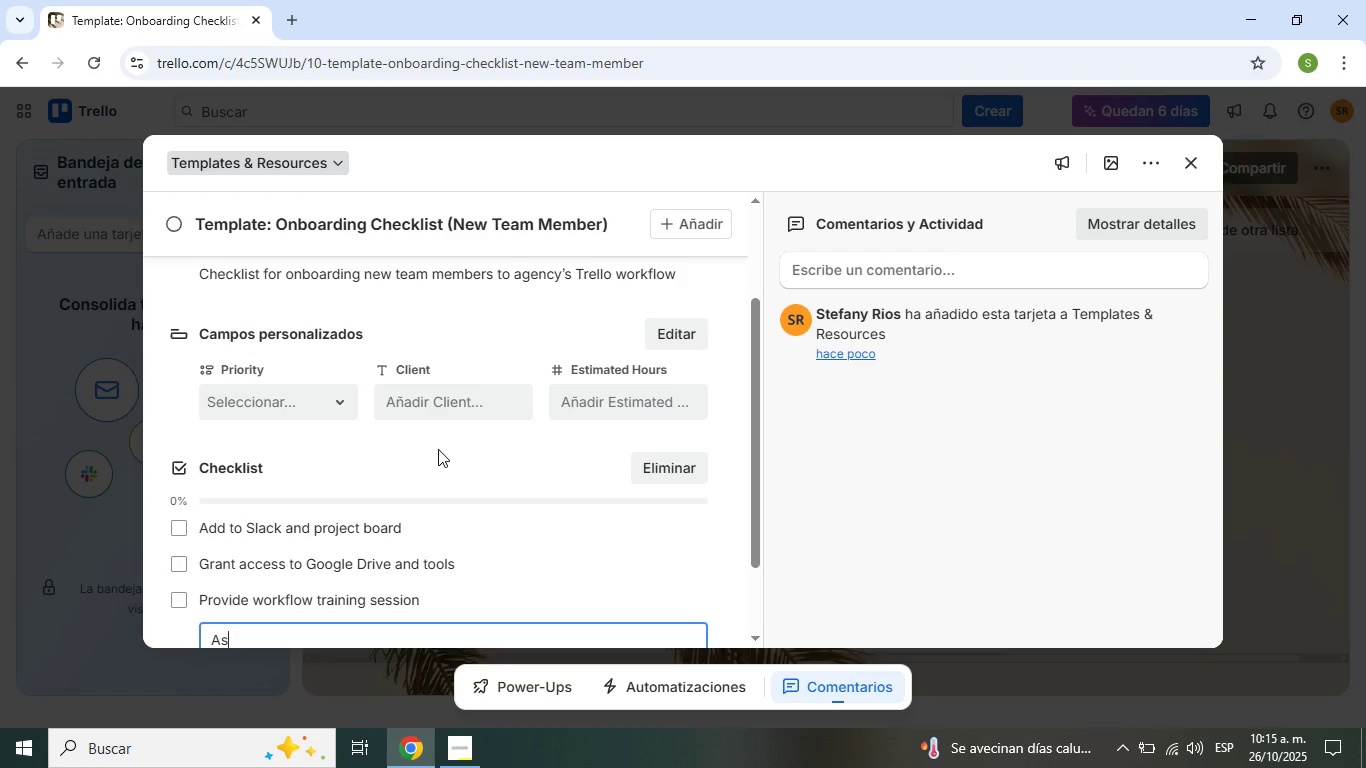 
type(Assign first test task)
 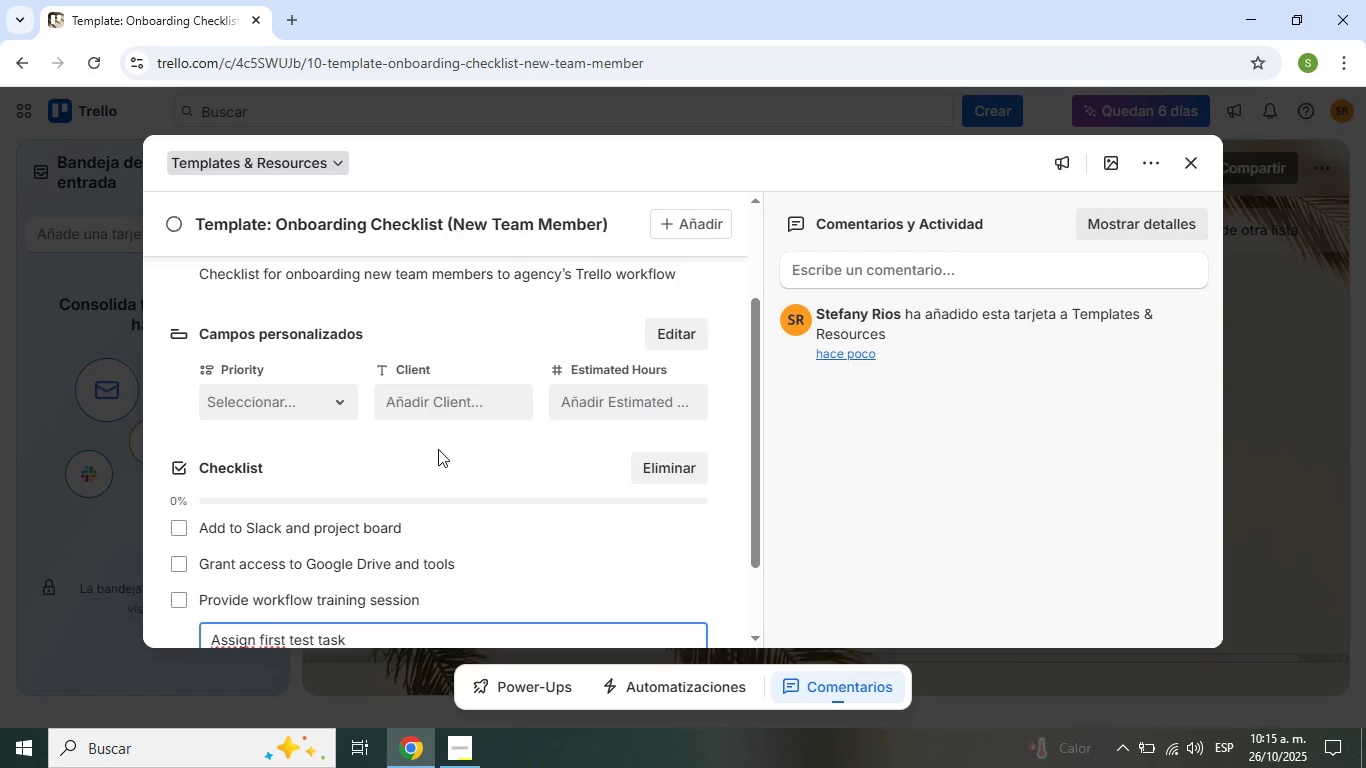 
key(Enter)
 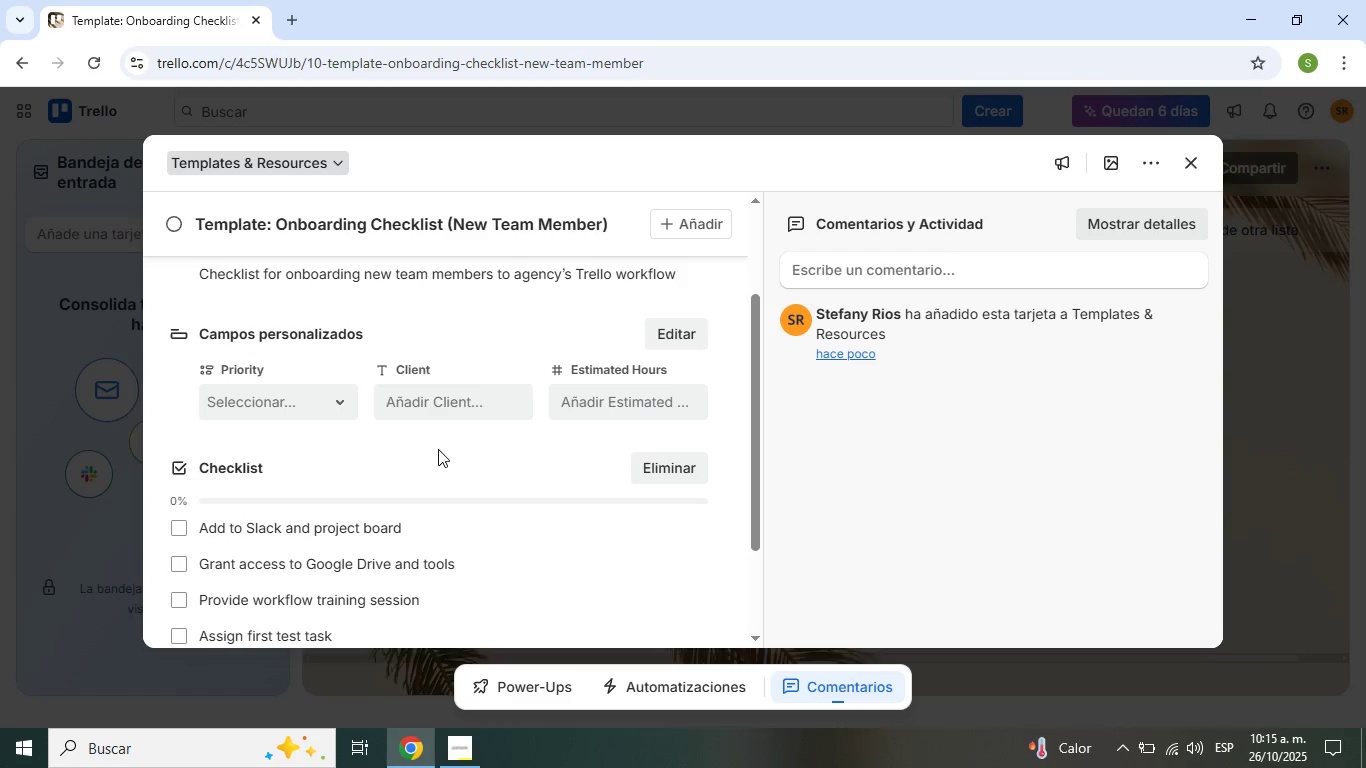 
type(Review progress after 1 week)
 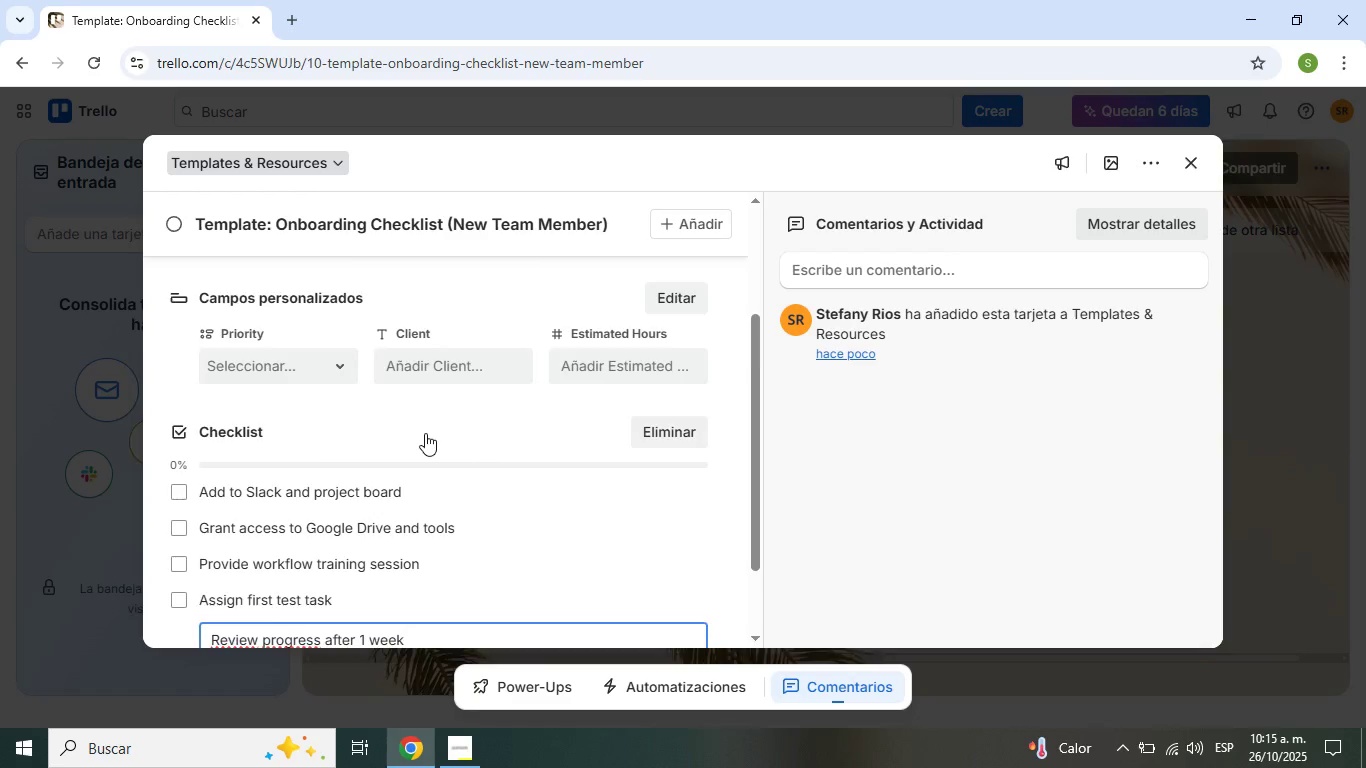 
scroll: coordinate [464, 506], scroll_direction: down, amount: 4.0
 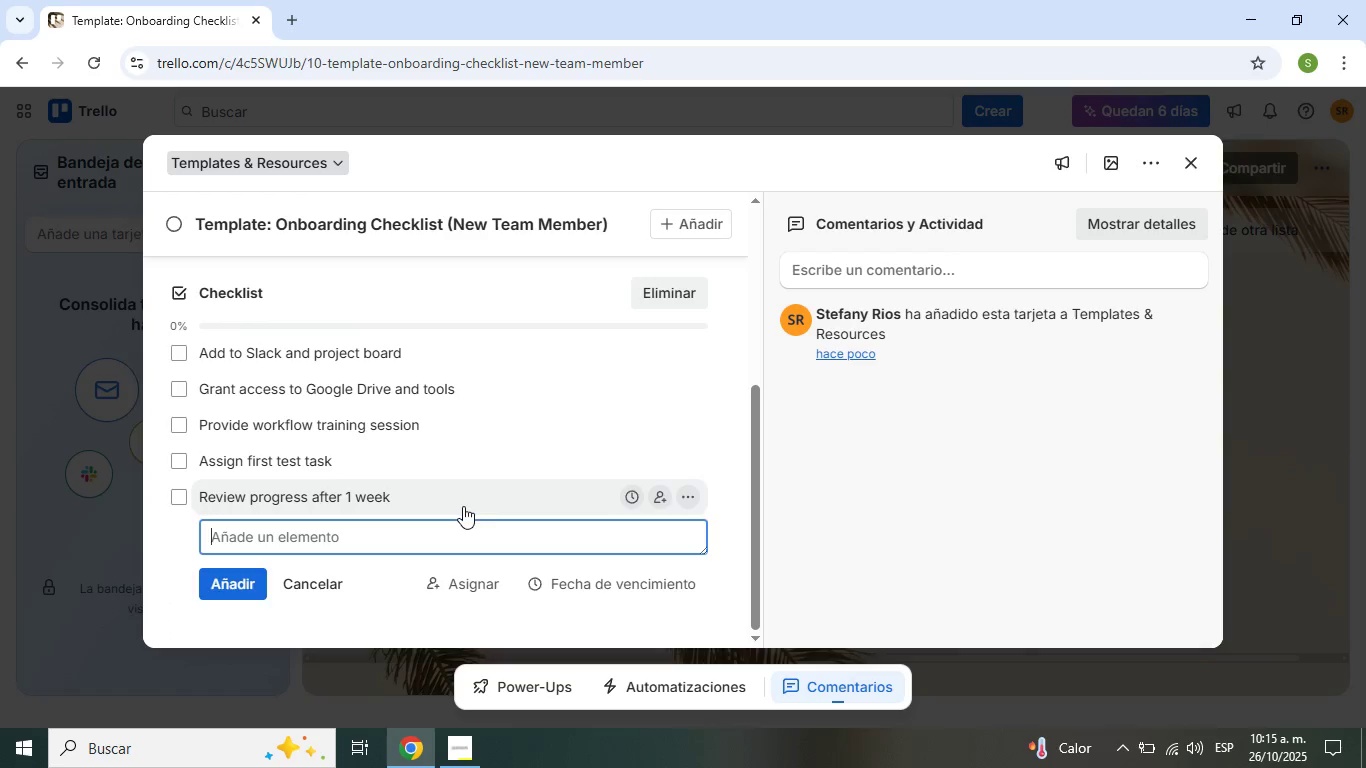 
wait(5.14)
 